 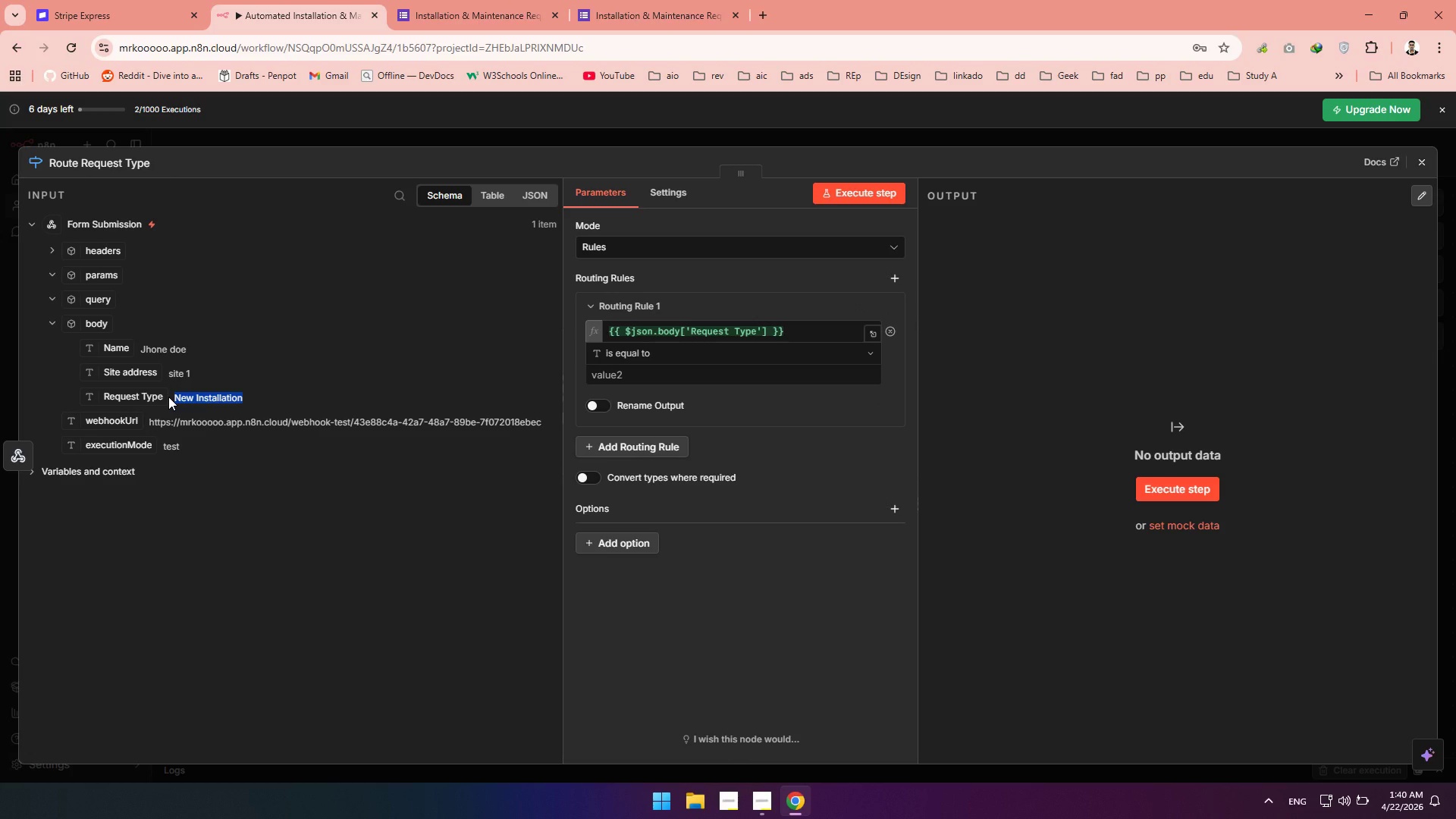 
key(Control+C)
 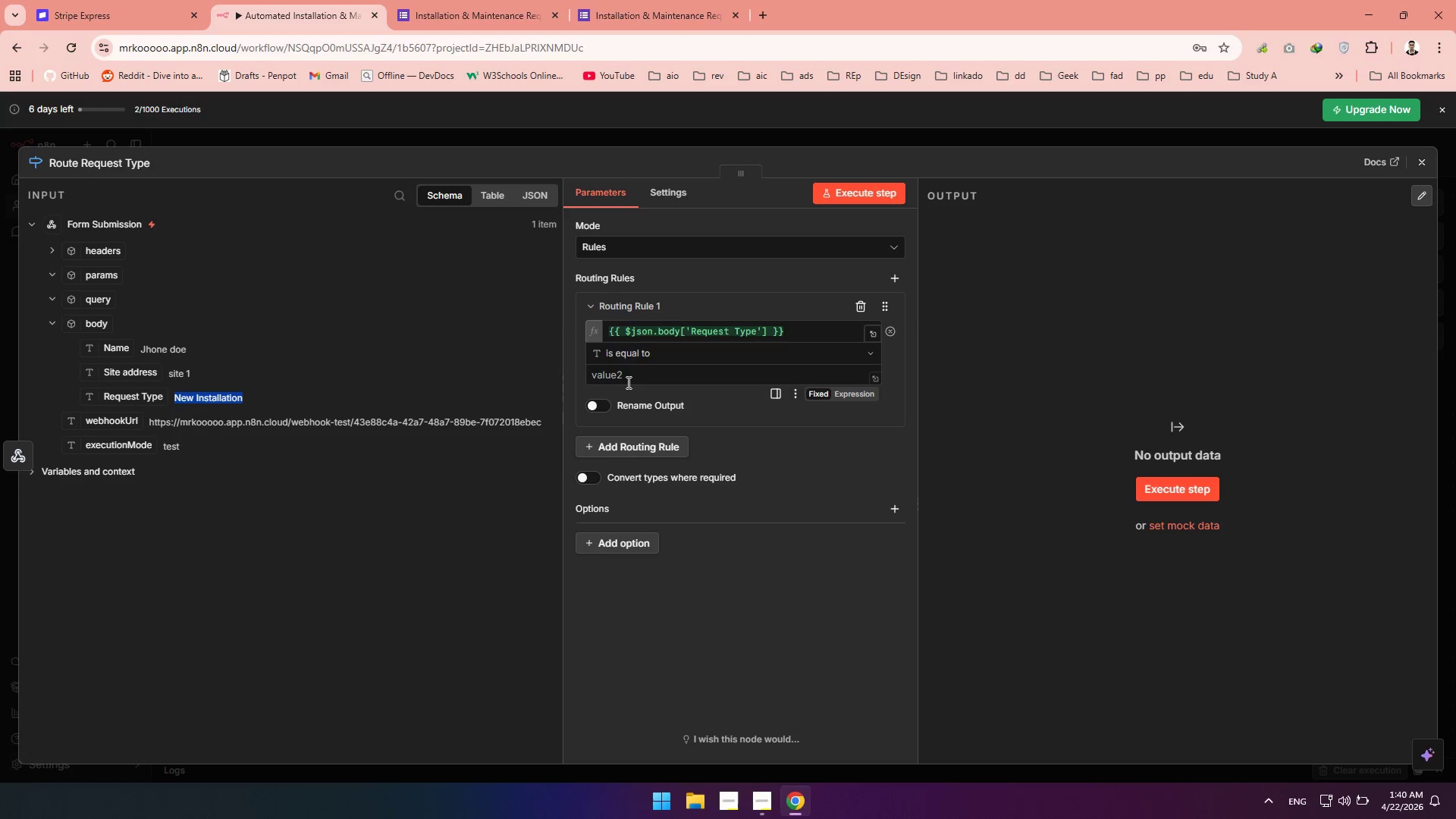 
left_click([627, 381])
 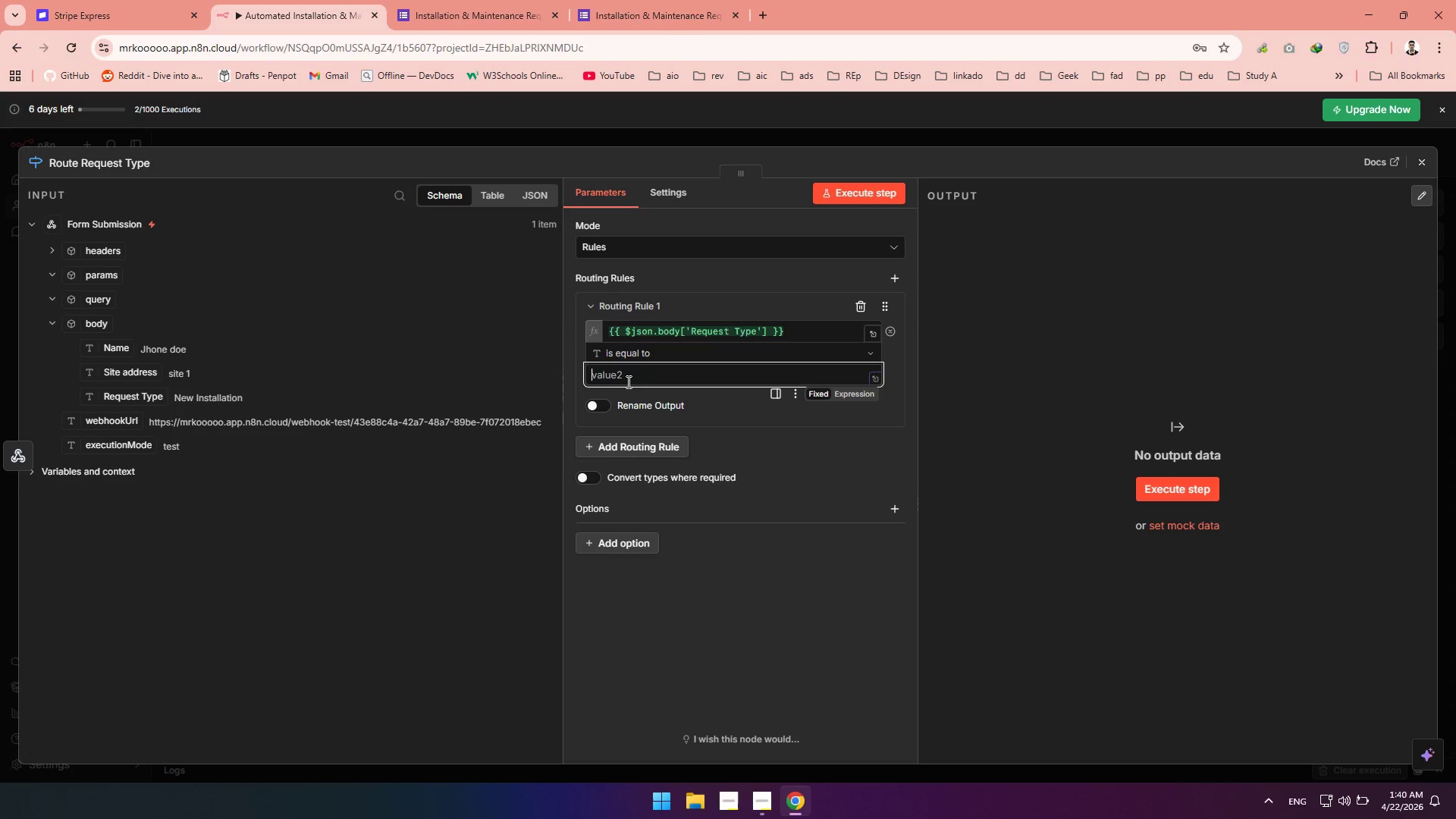 
key(Control+V)
 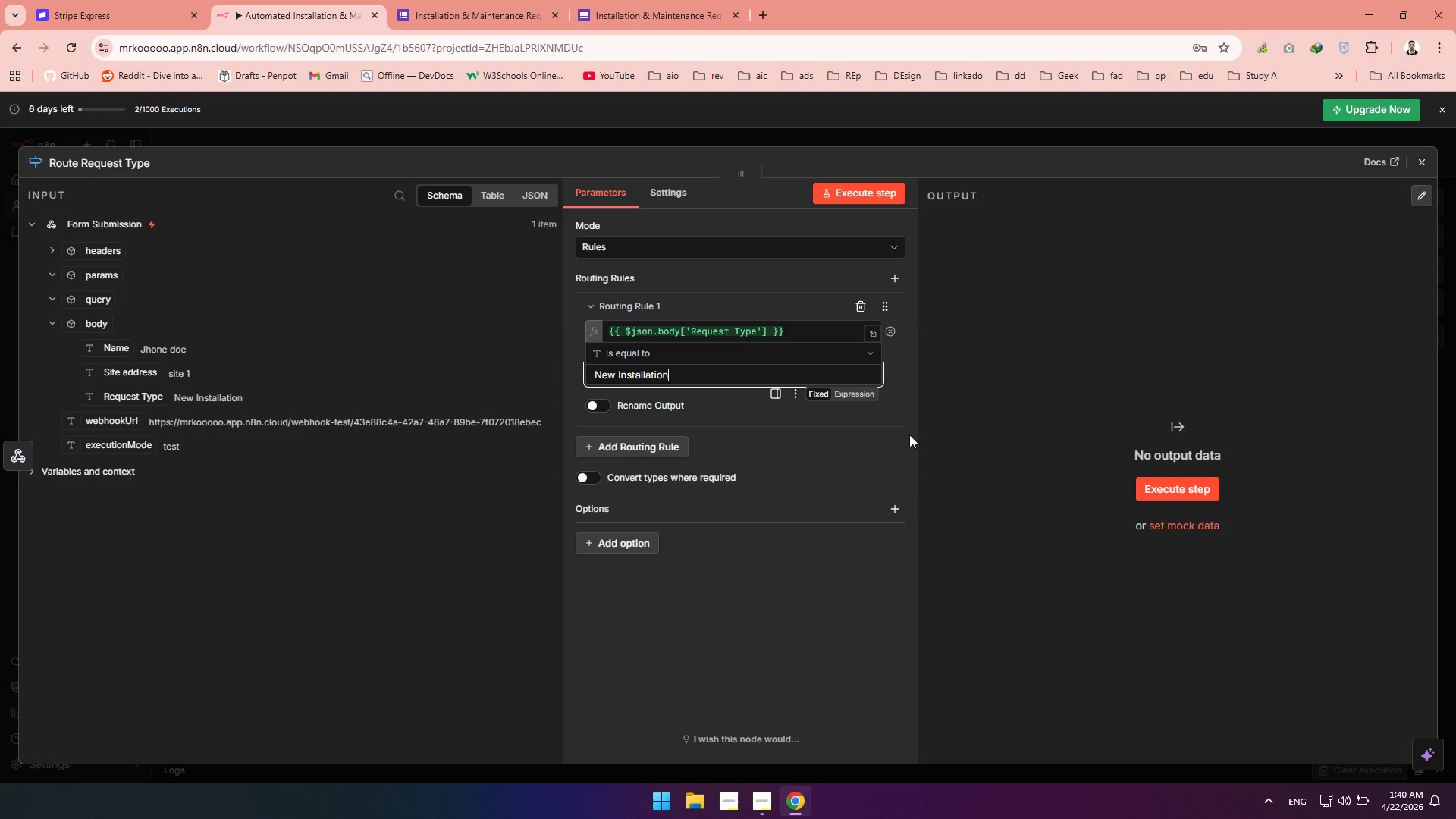 
left_click([899, 416])
 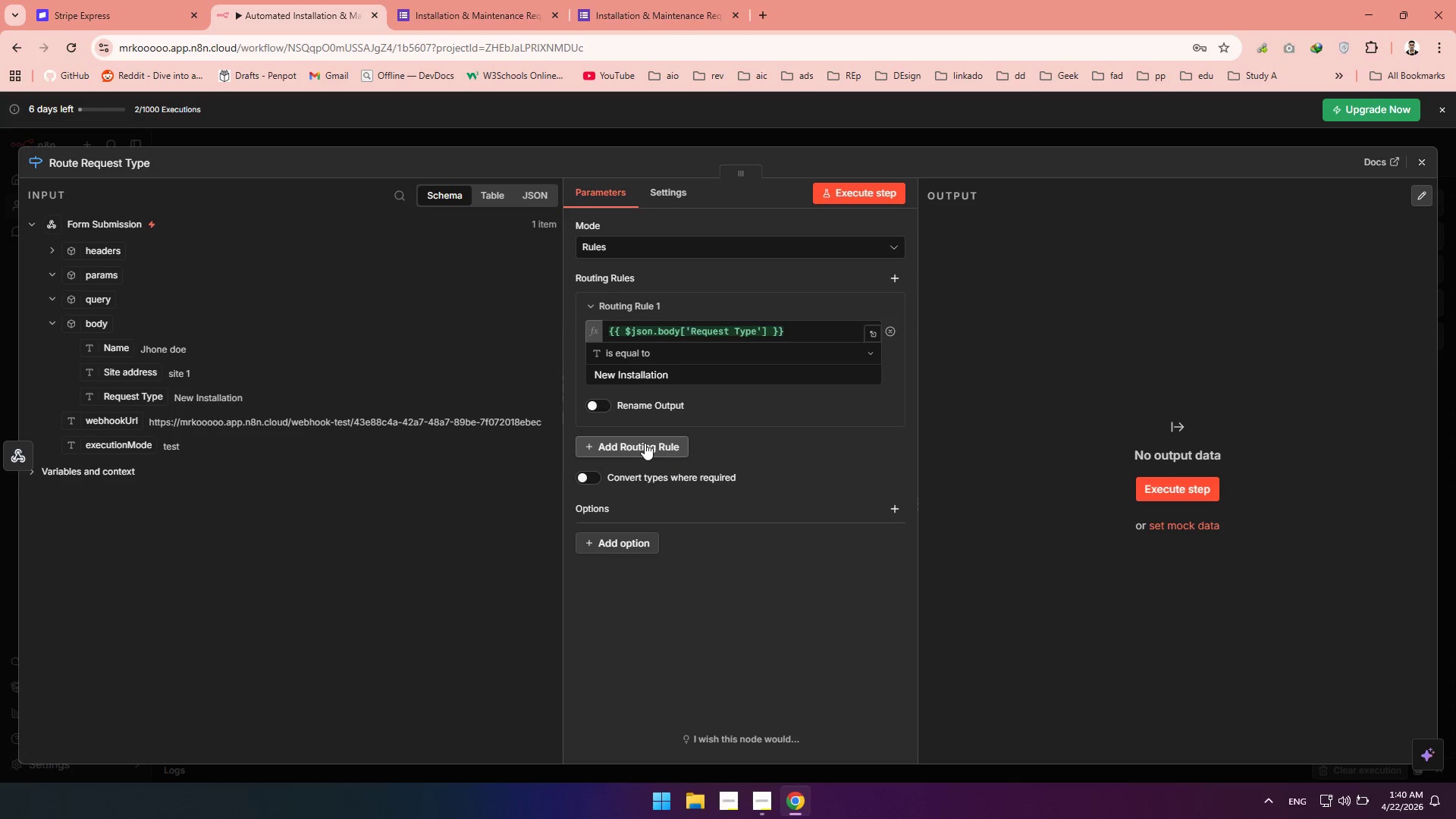 
left_click([644, 443])
 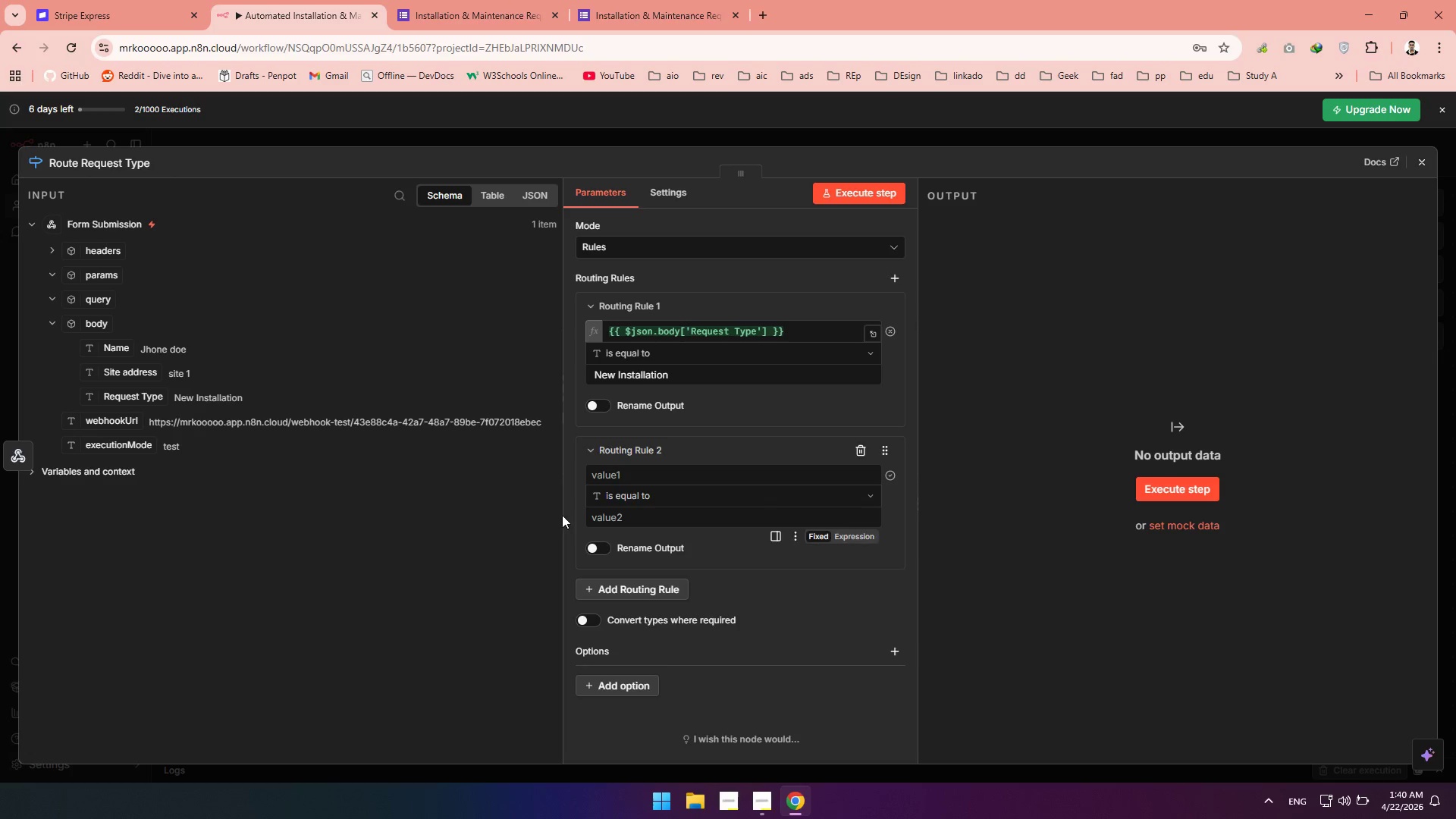 
wait(14.58)
 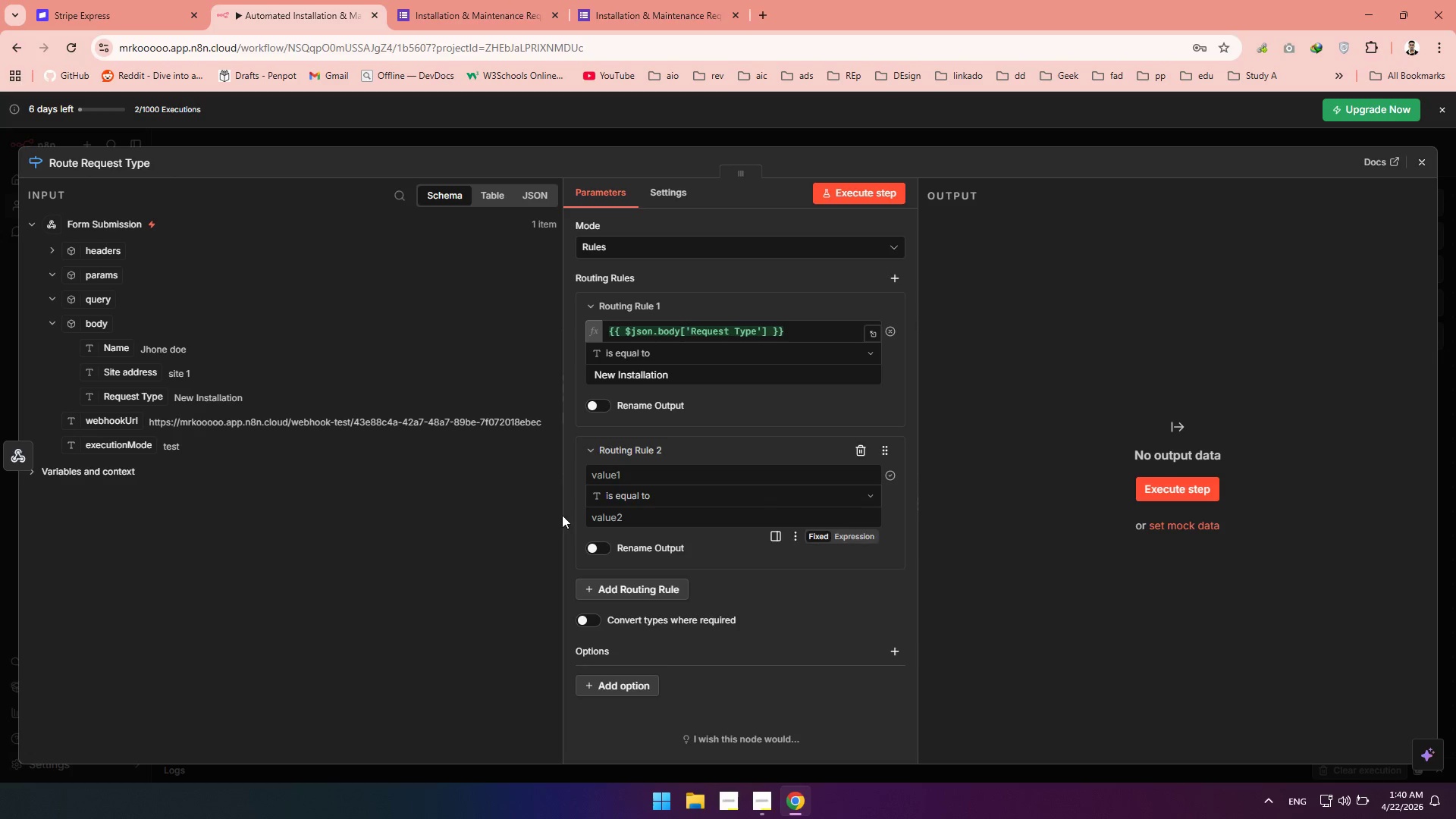 
left_click([466, 2])
 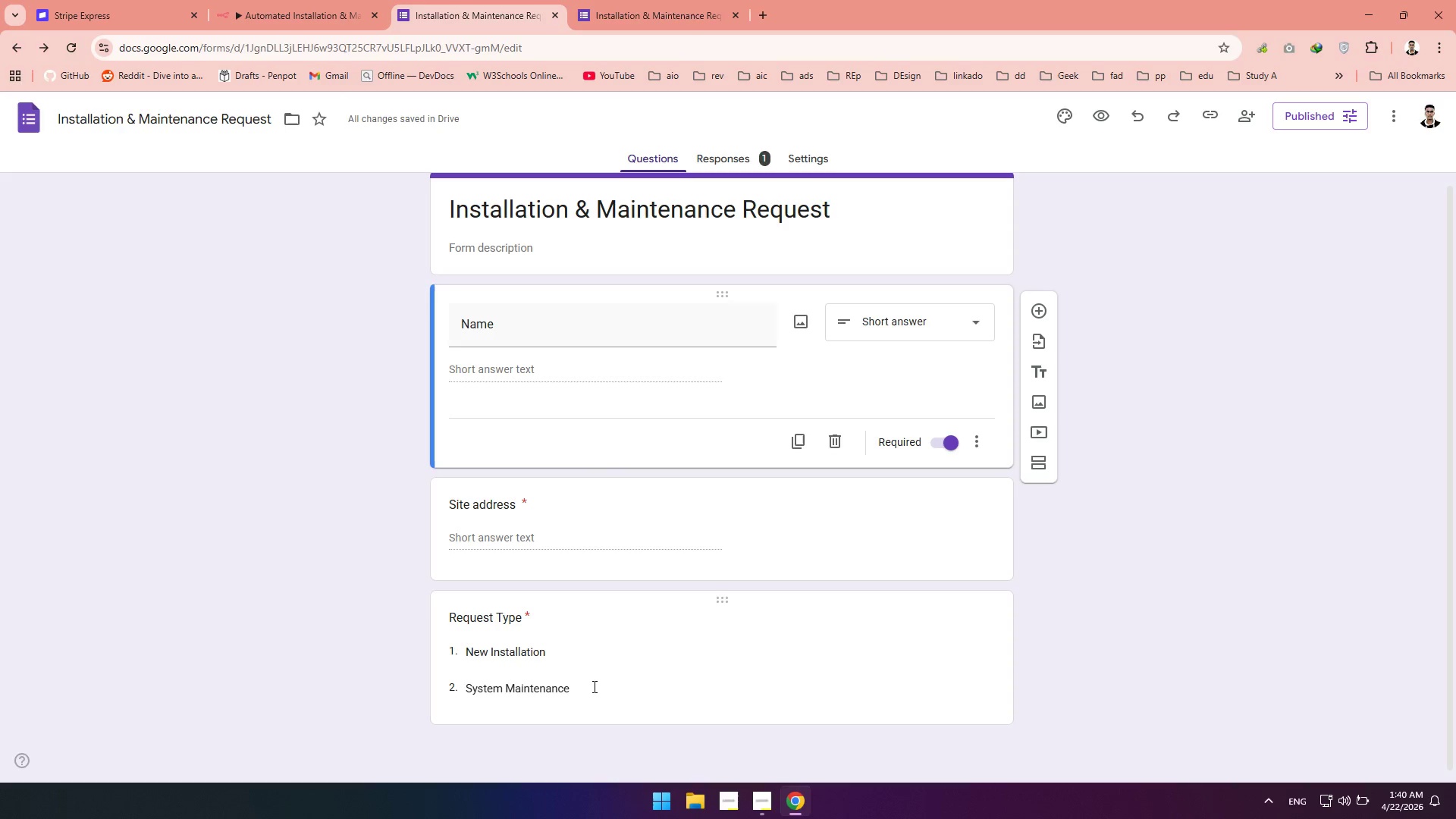 
left_click_drag(start_coordinate=[576, 687], to_coordinate=[478, 679])
 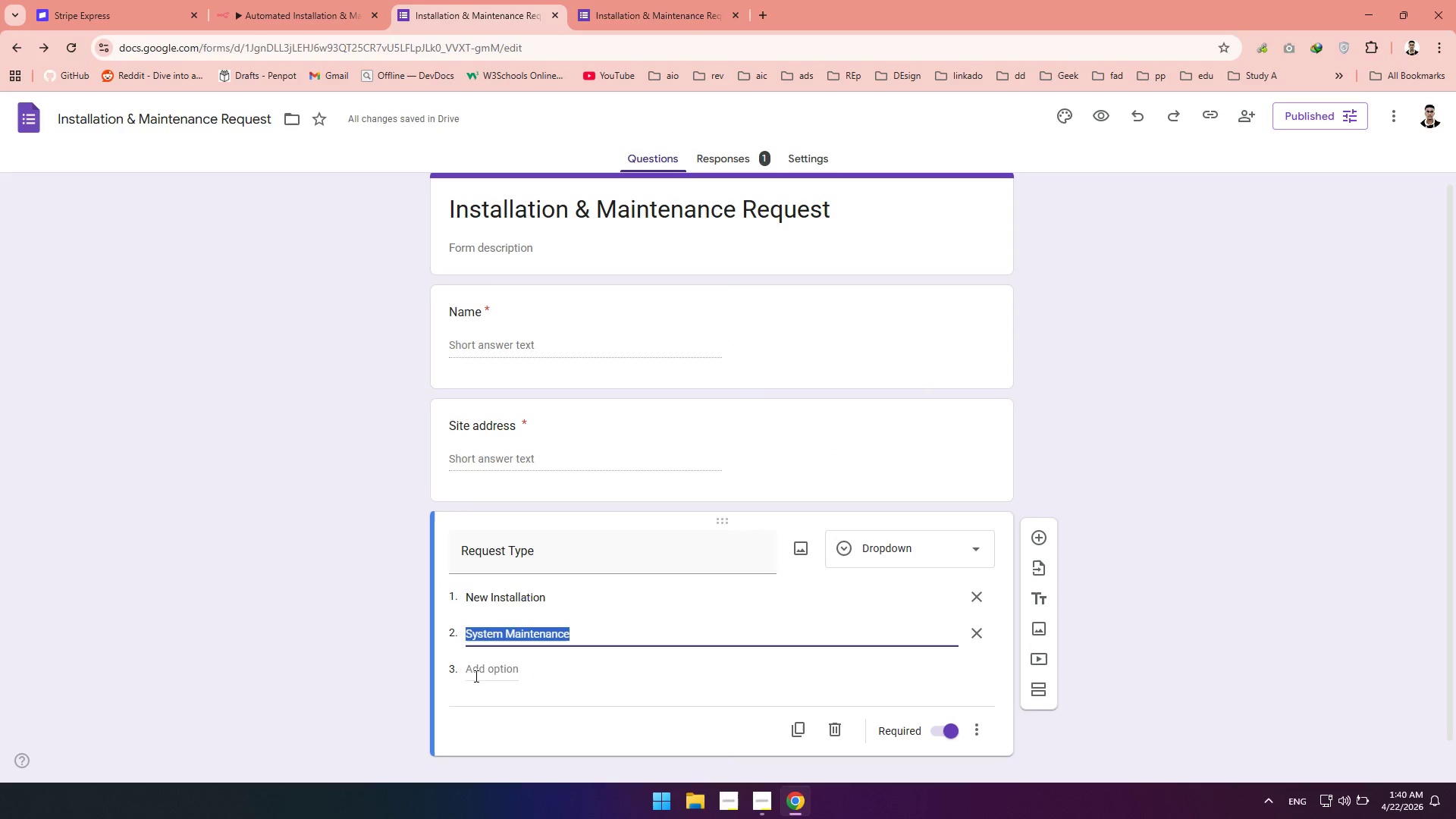 
key(Control+C)
 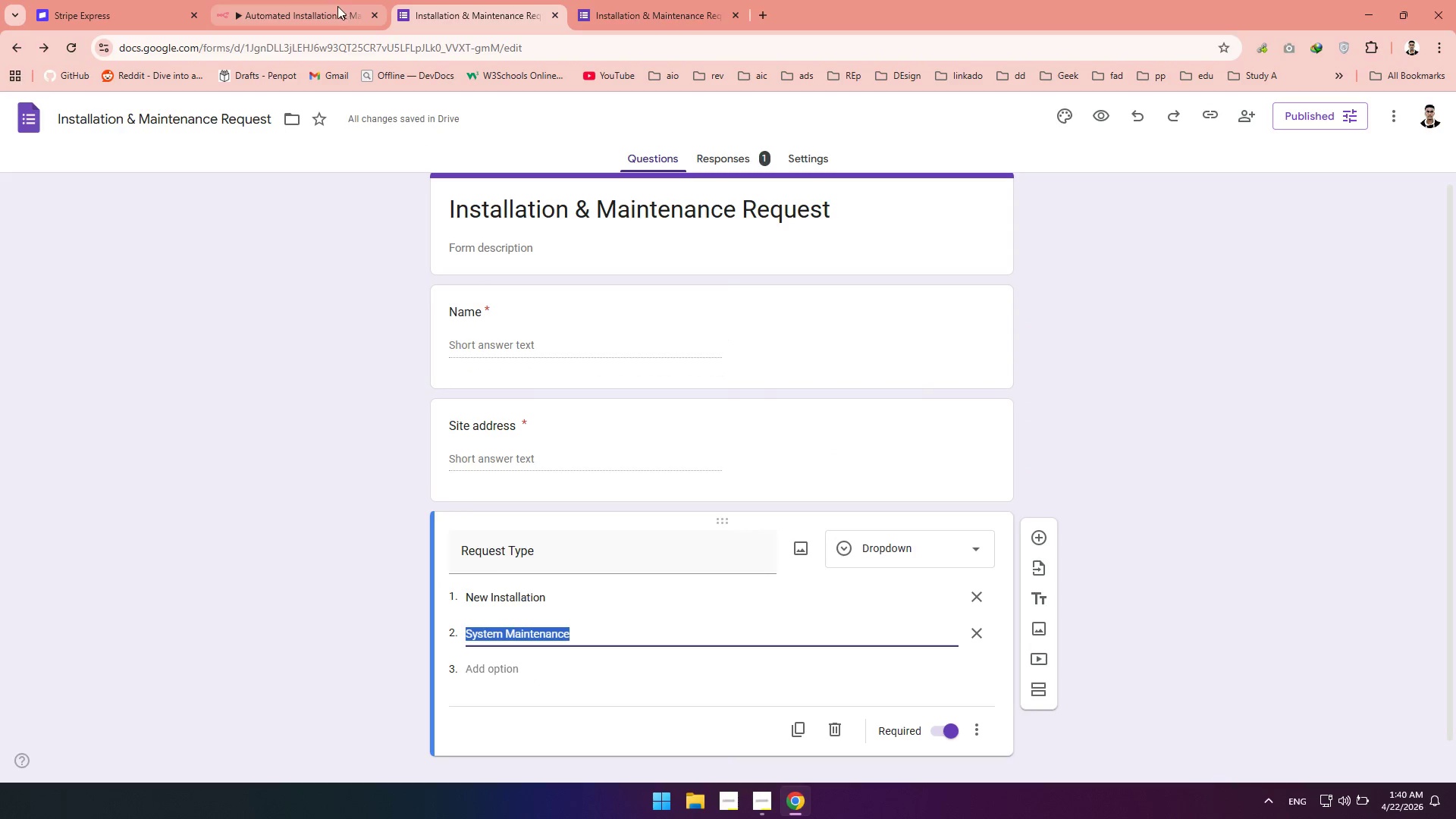 
left_click([337, 6])
 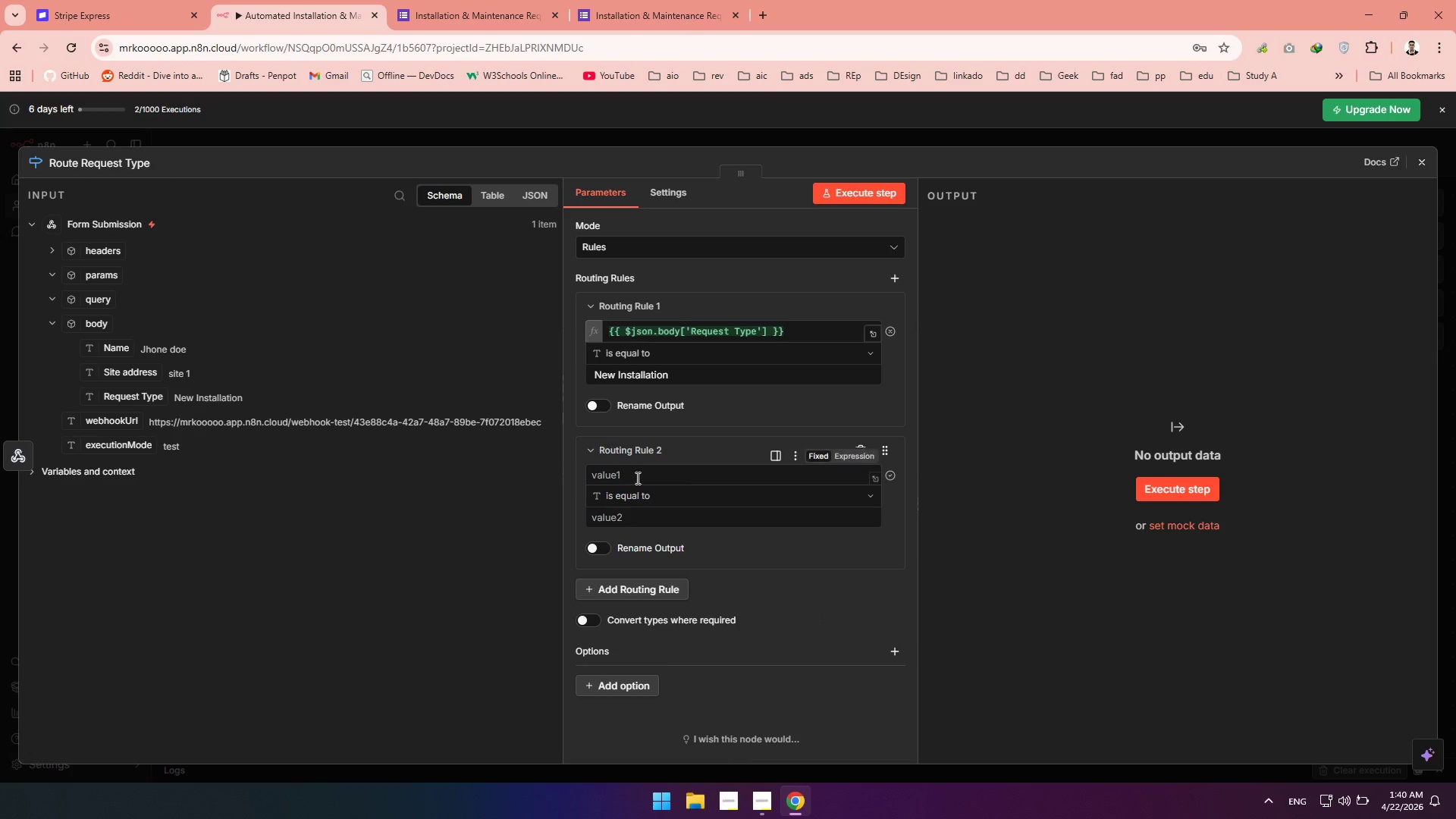 
left_click([617, 509])
 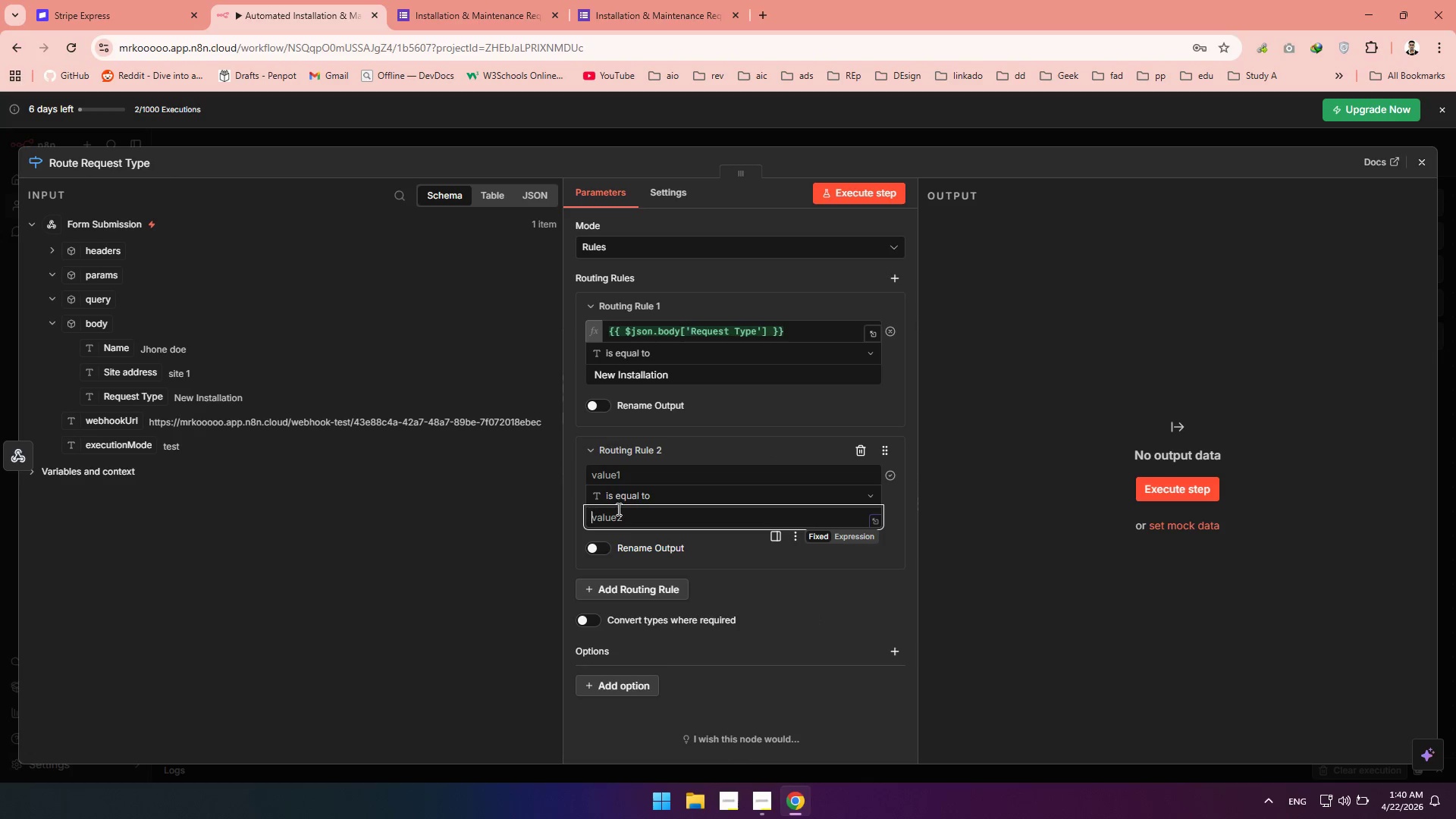 
key(Control+V)
 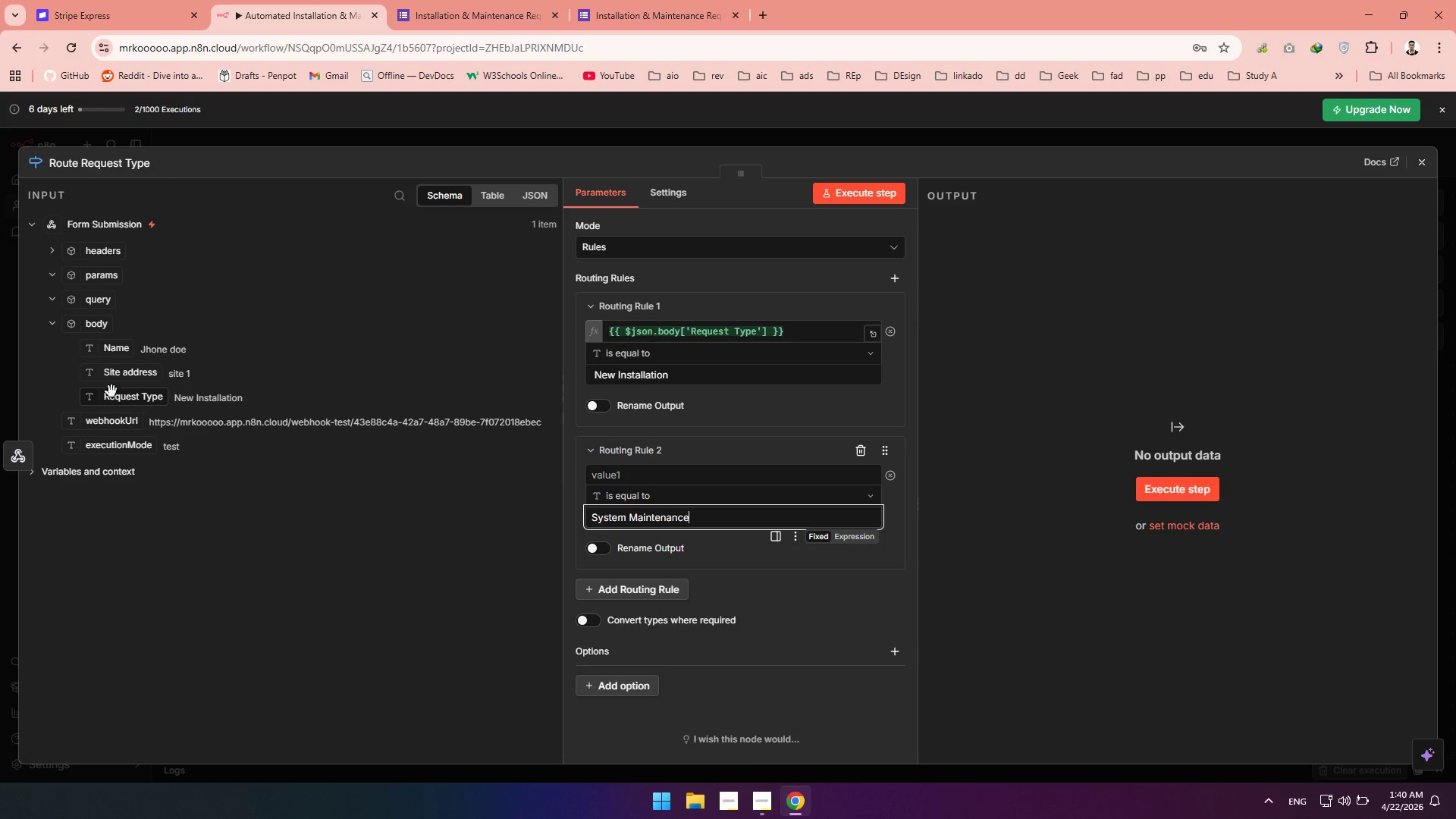 
left_click_drag(start_coordinate=[119, 402], to_coordinate=[701, 480])
 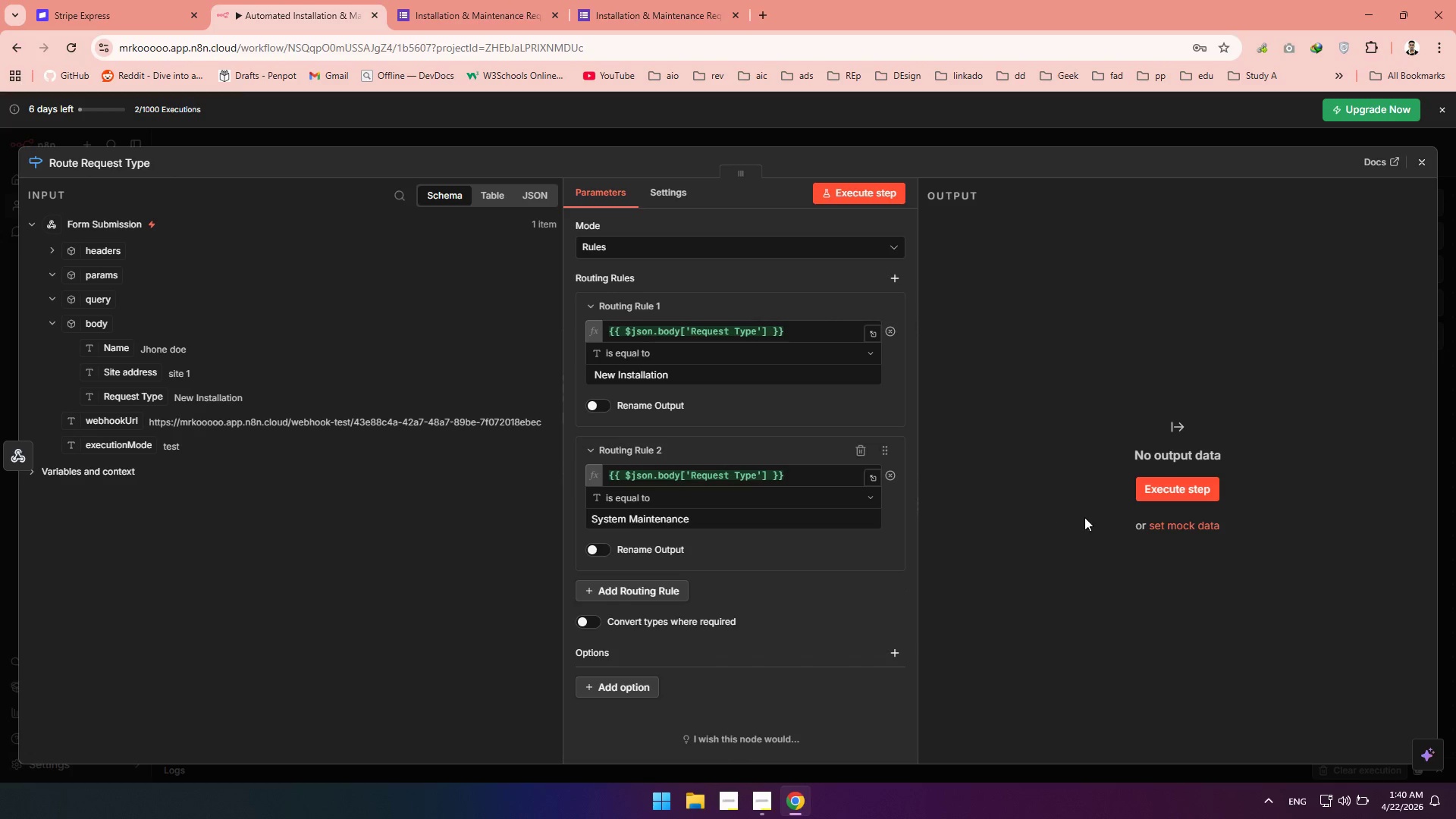 
left_click([1080, 516])
 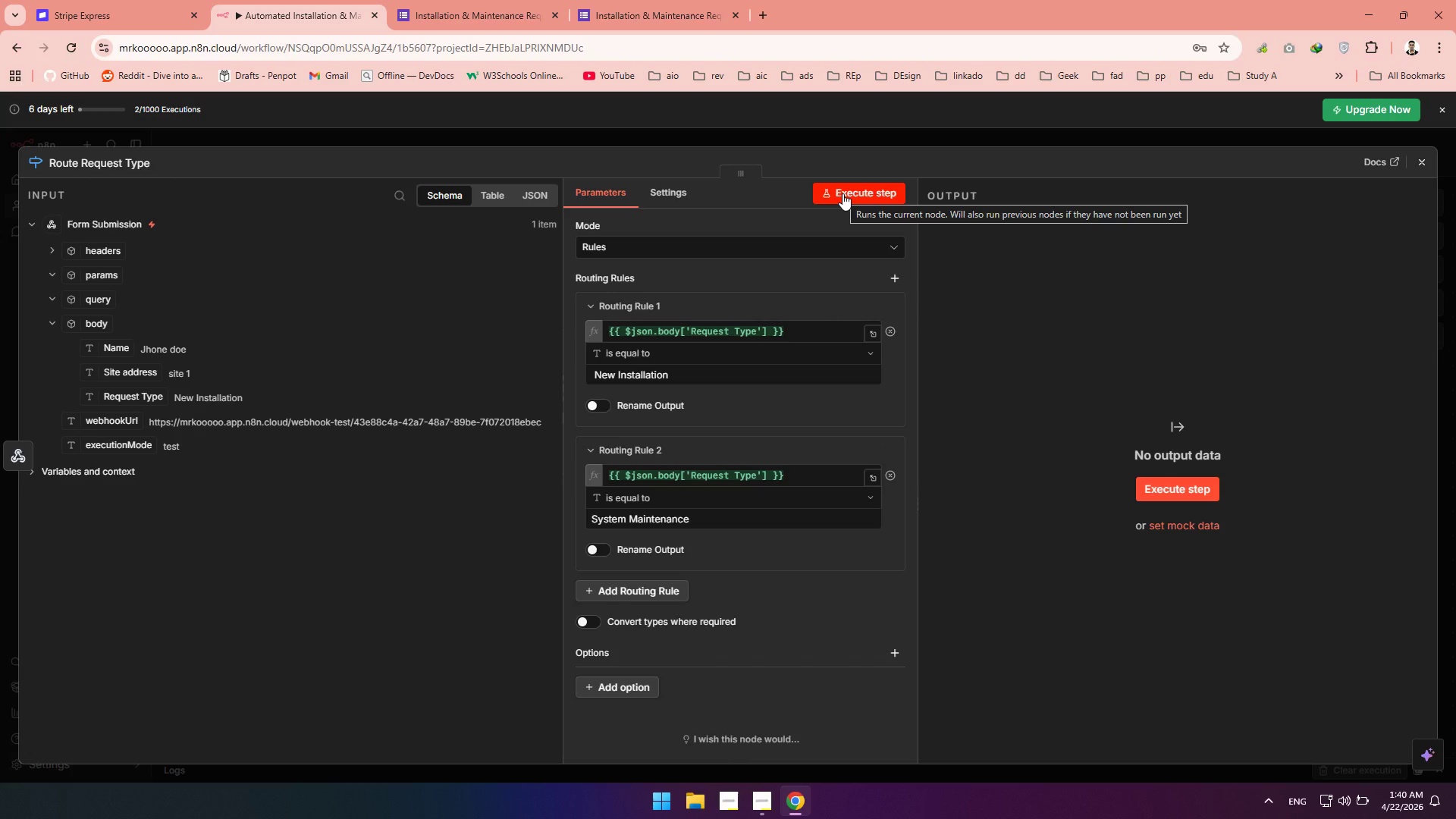 
left_click([843, 194])
 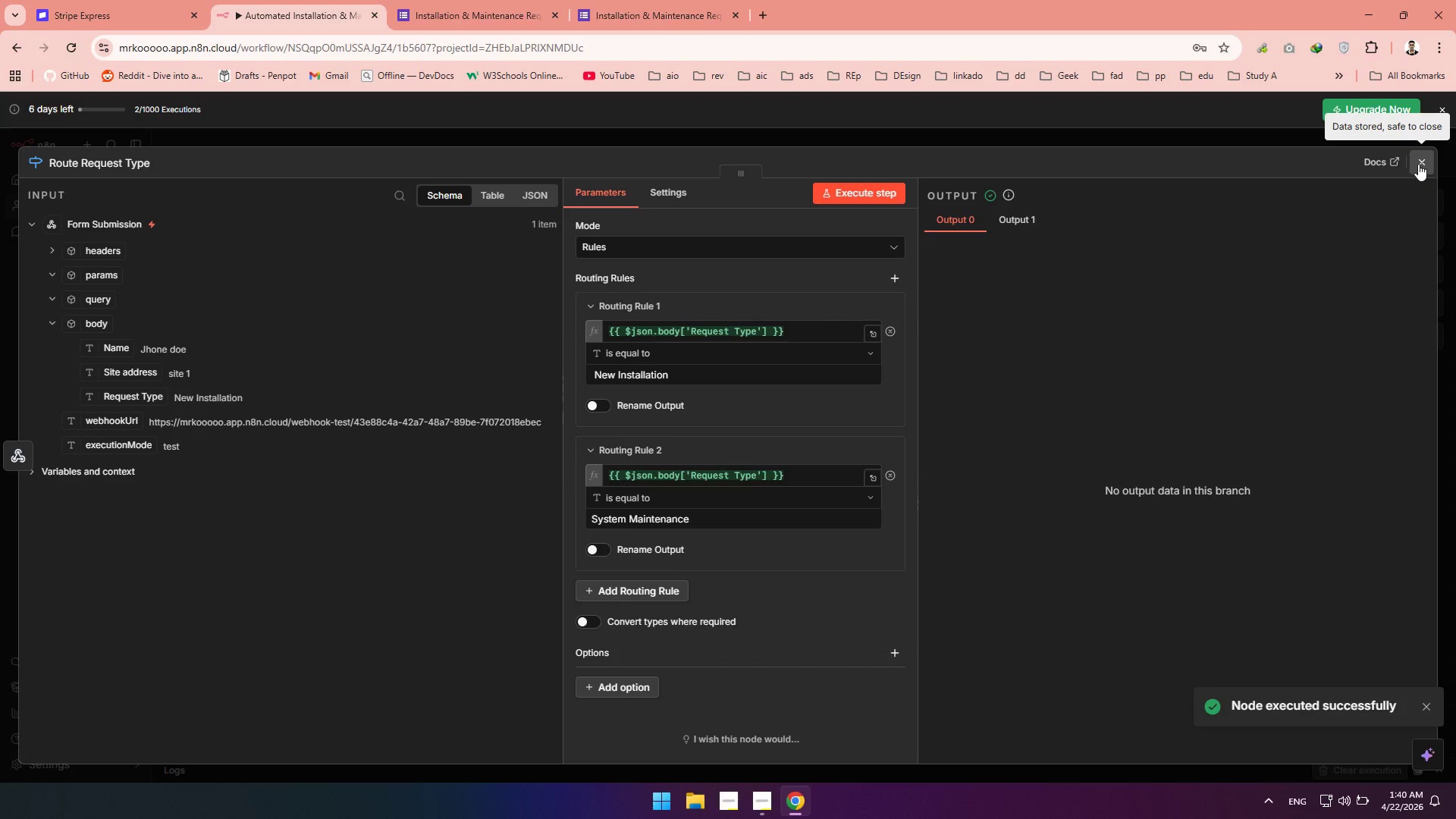 
wait(5.34)
 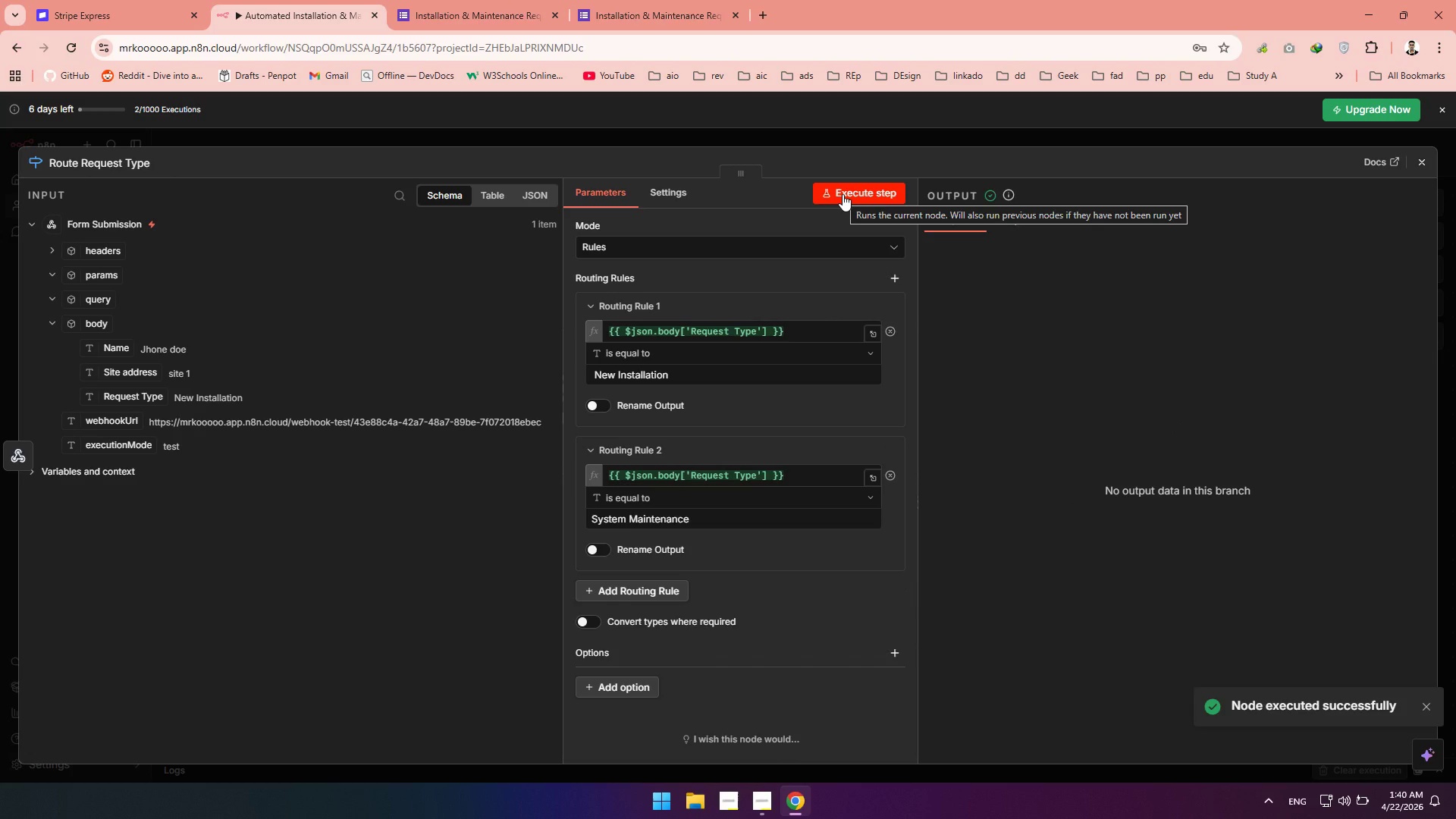 
left_click([1417, 164])
 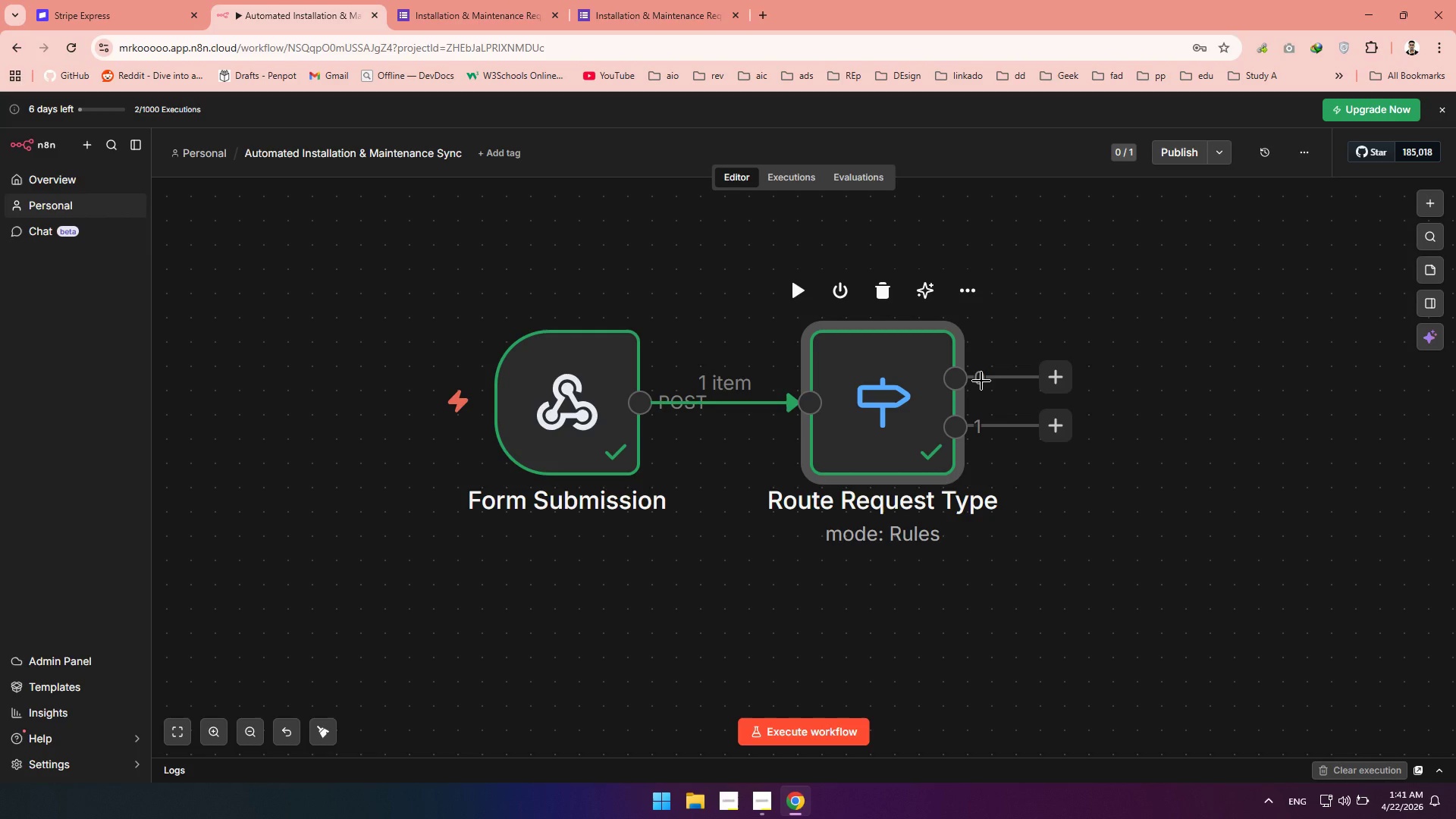 
wait(7.77)
 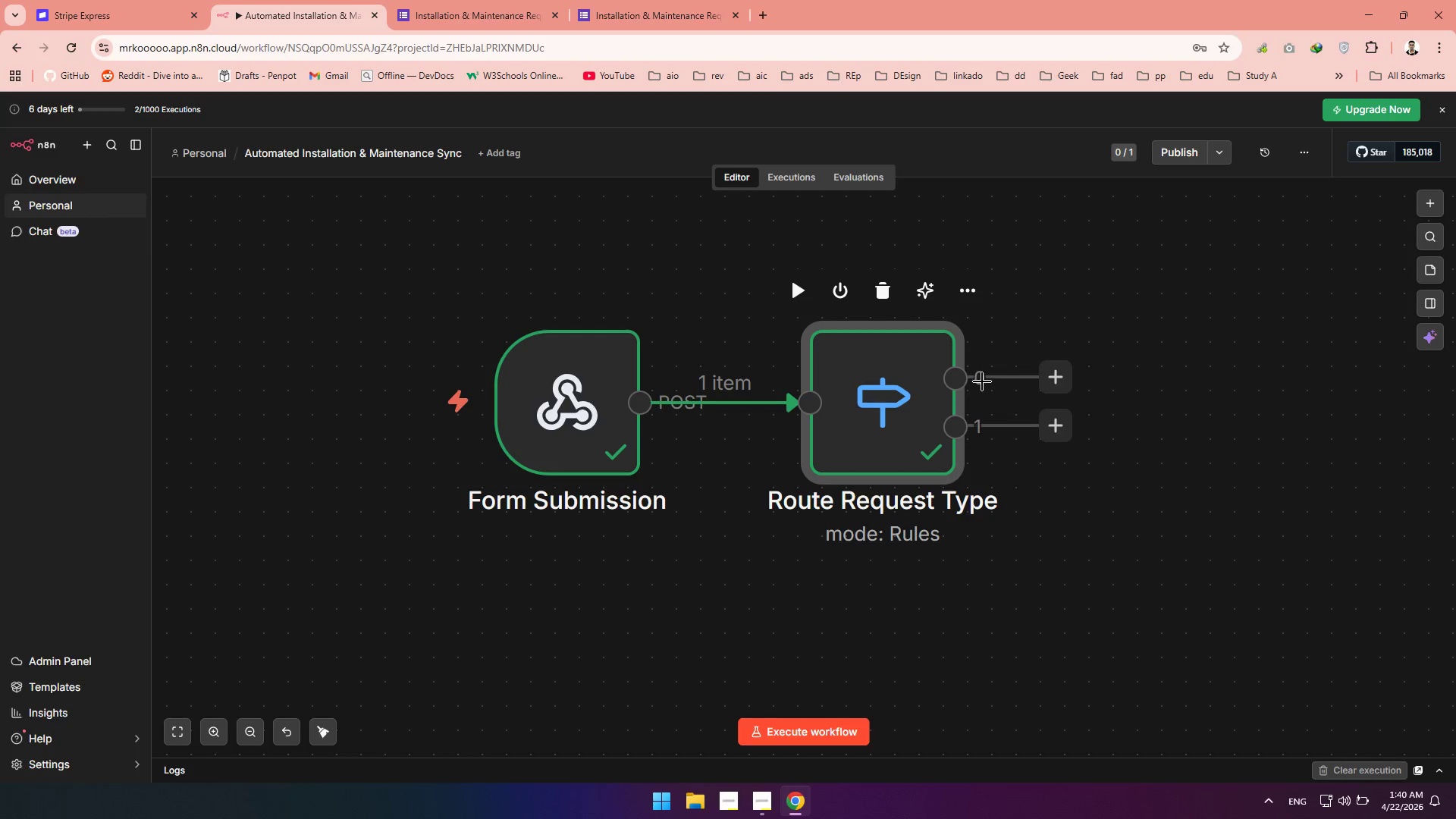 
double_click([893, 388])
 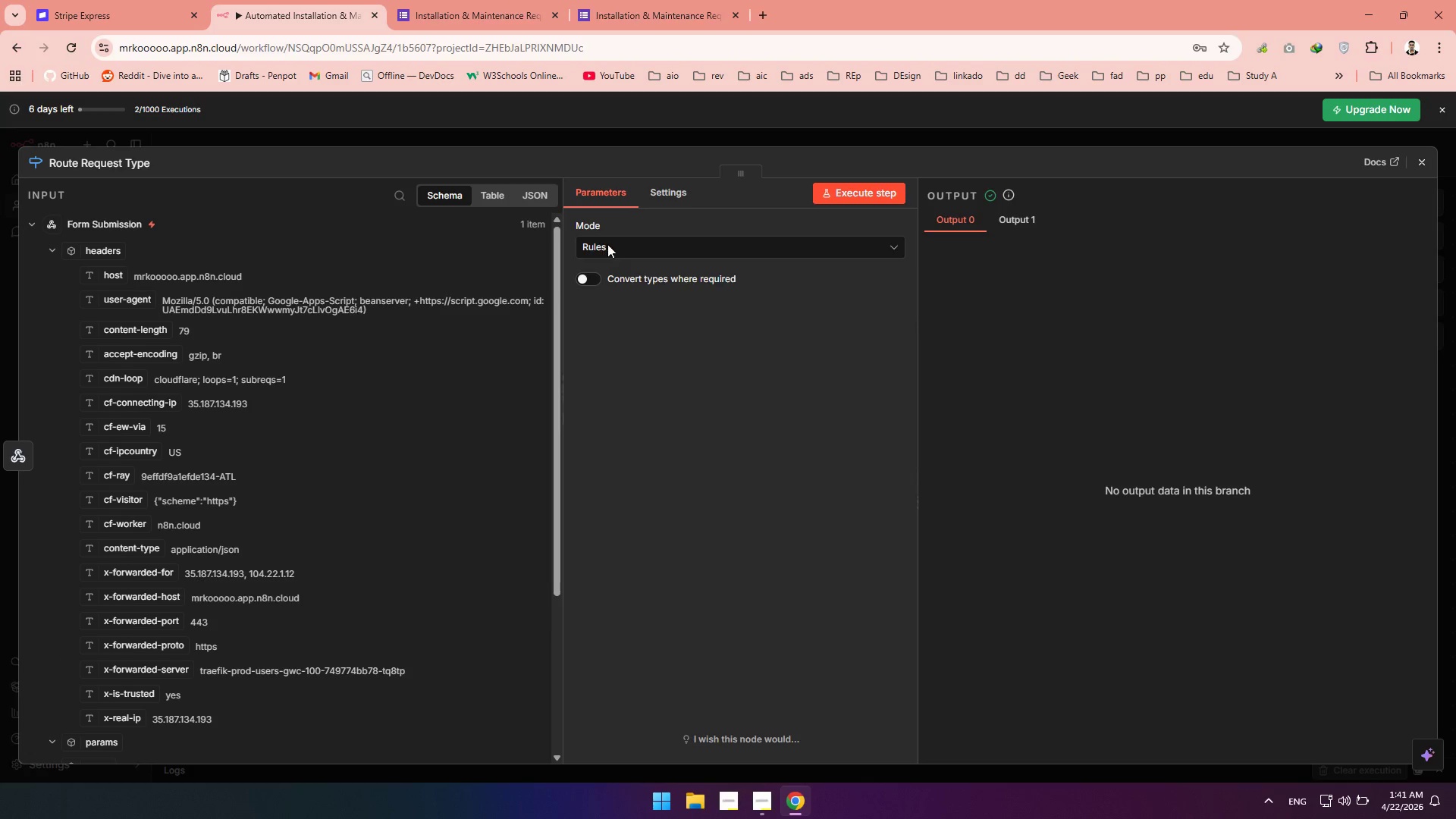 
left_click([607, 244])
 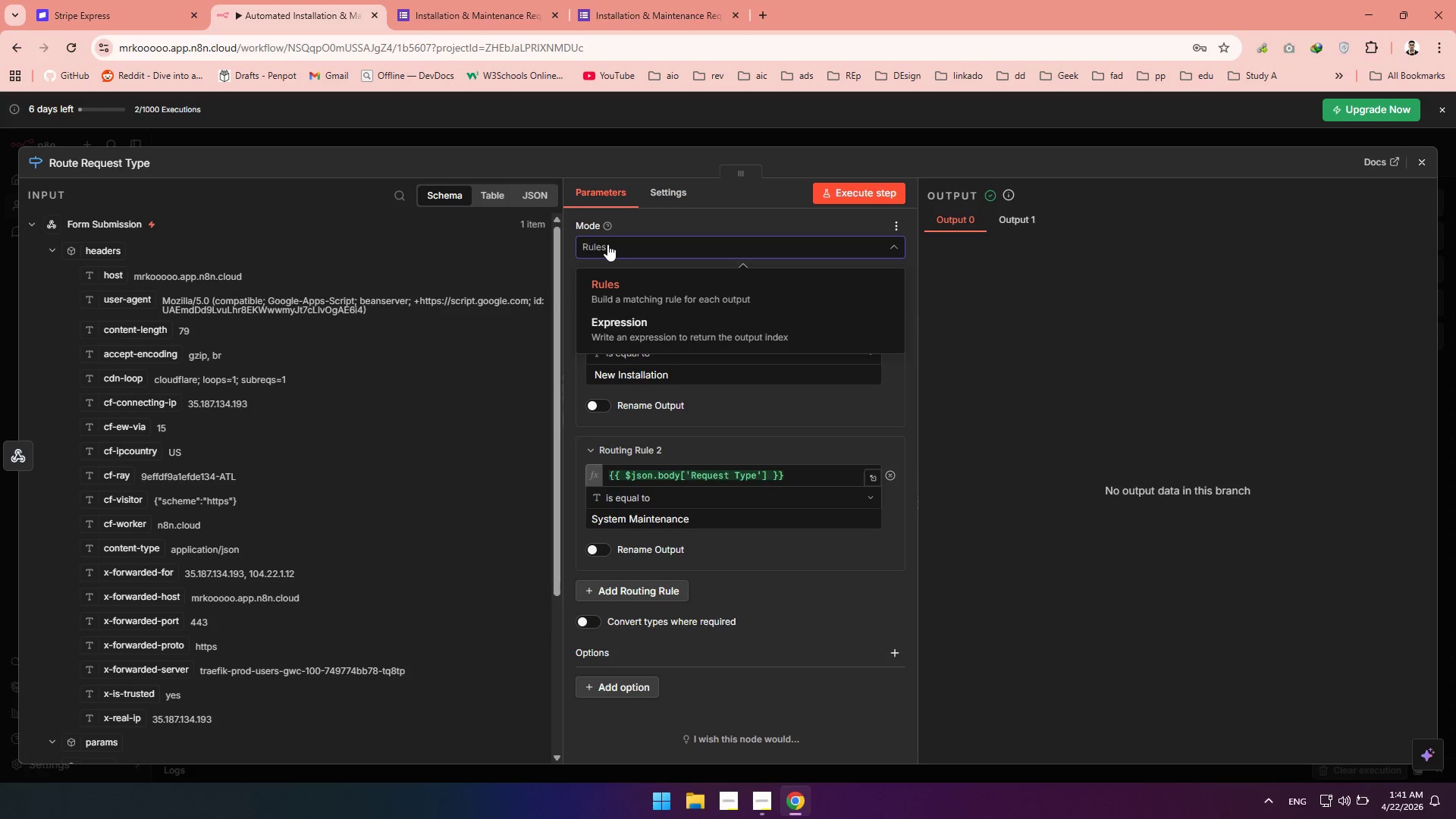 
left_click([607, 244])
 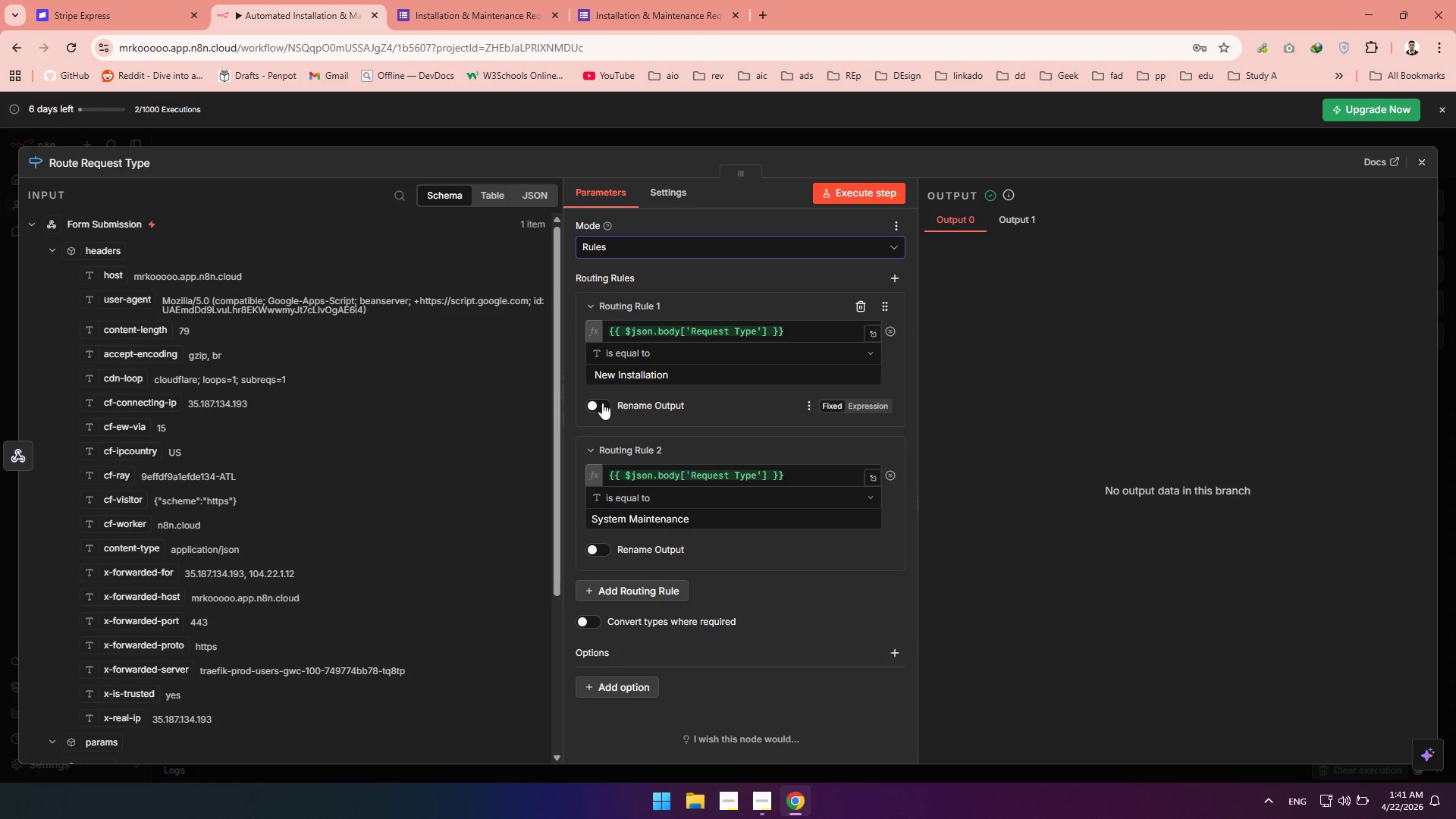 
left_click([602, 403])
 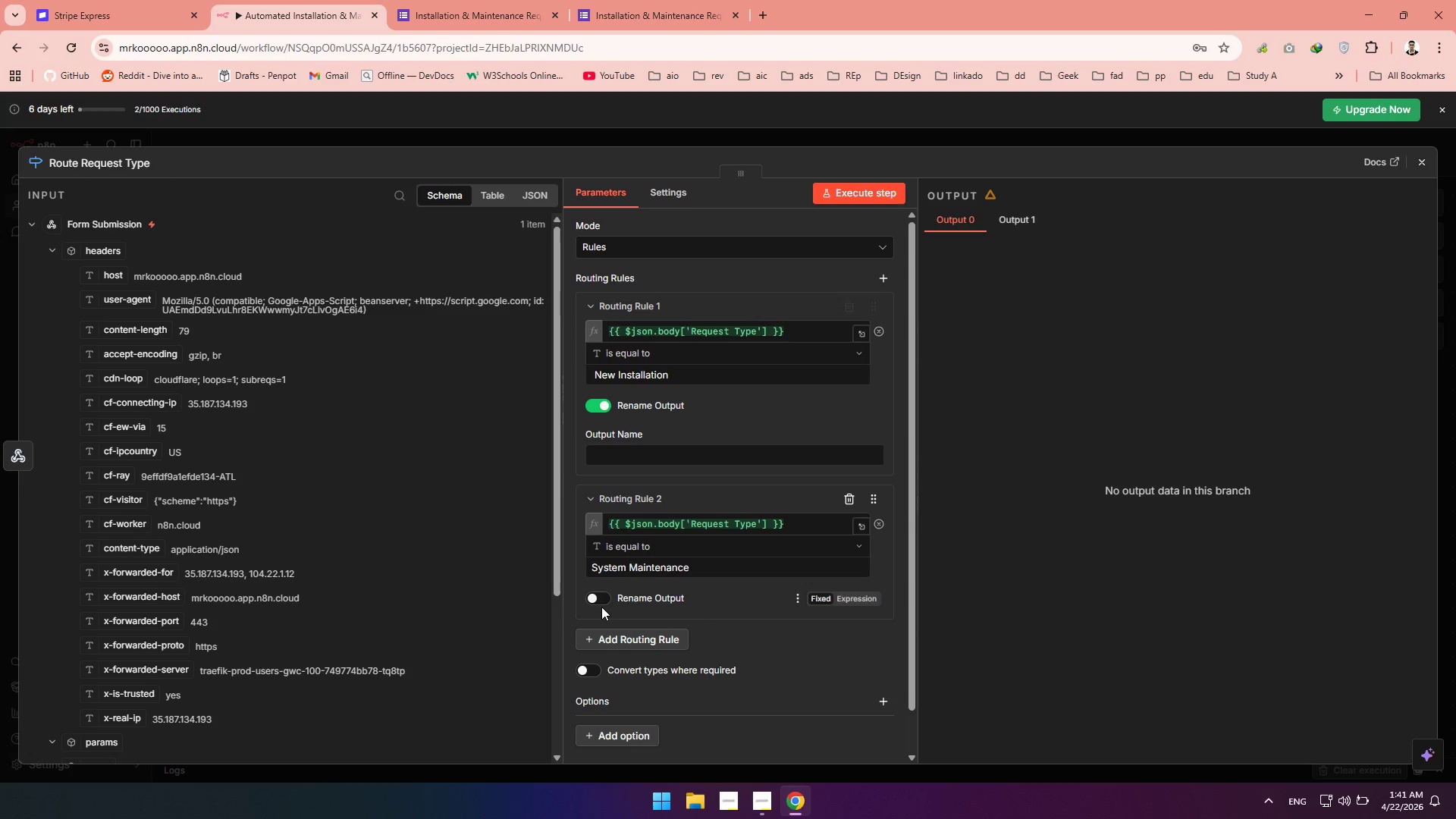 
left_click([601, 602])
 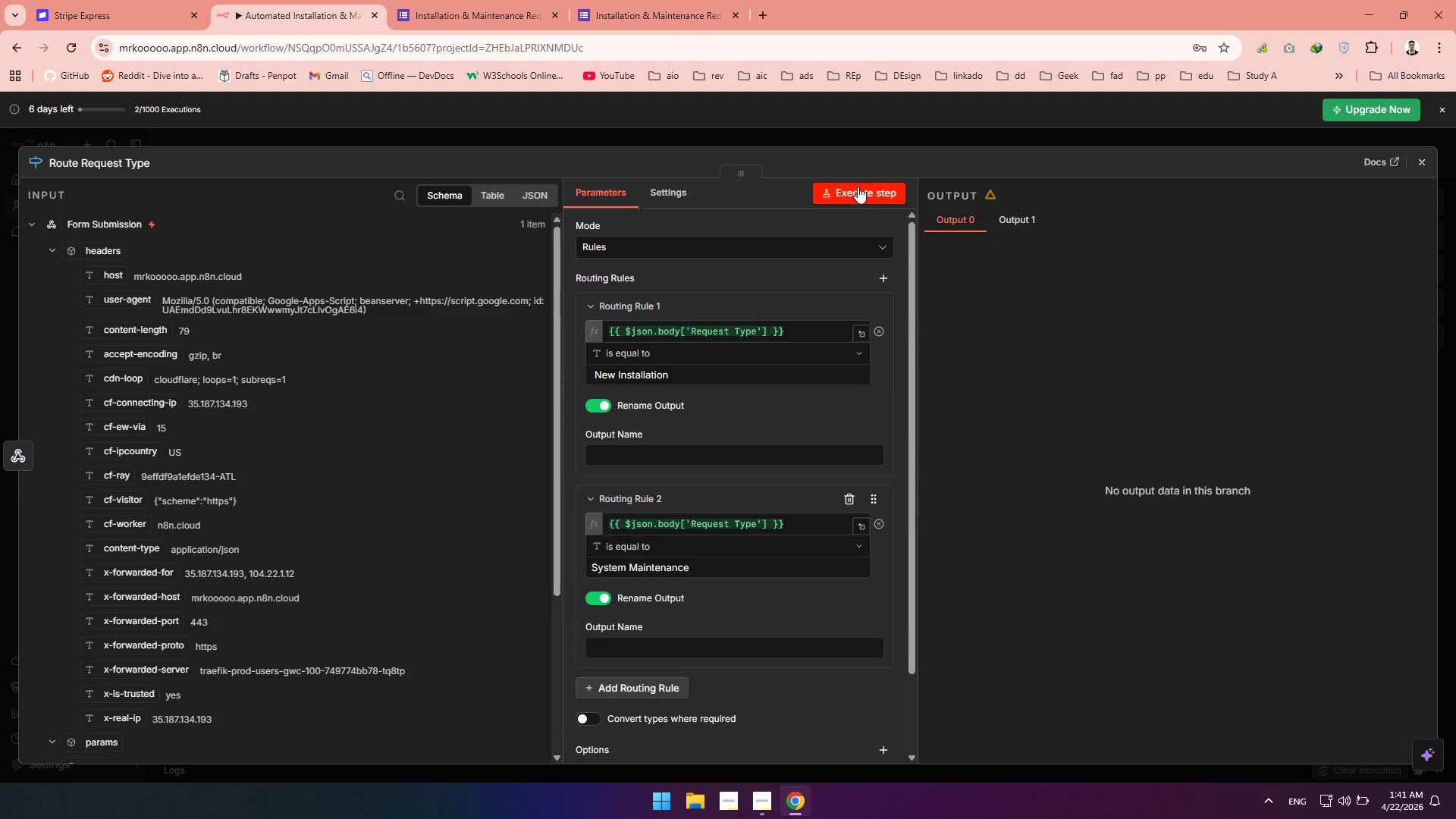 
left_click([853, 190])
 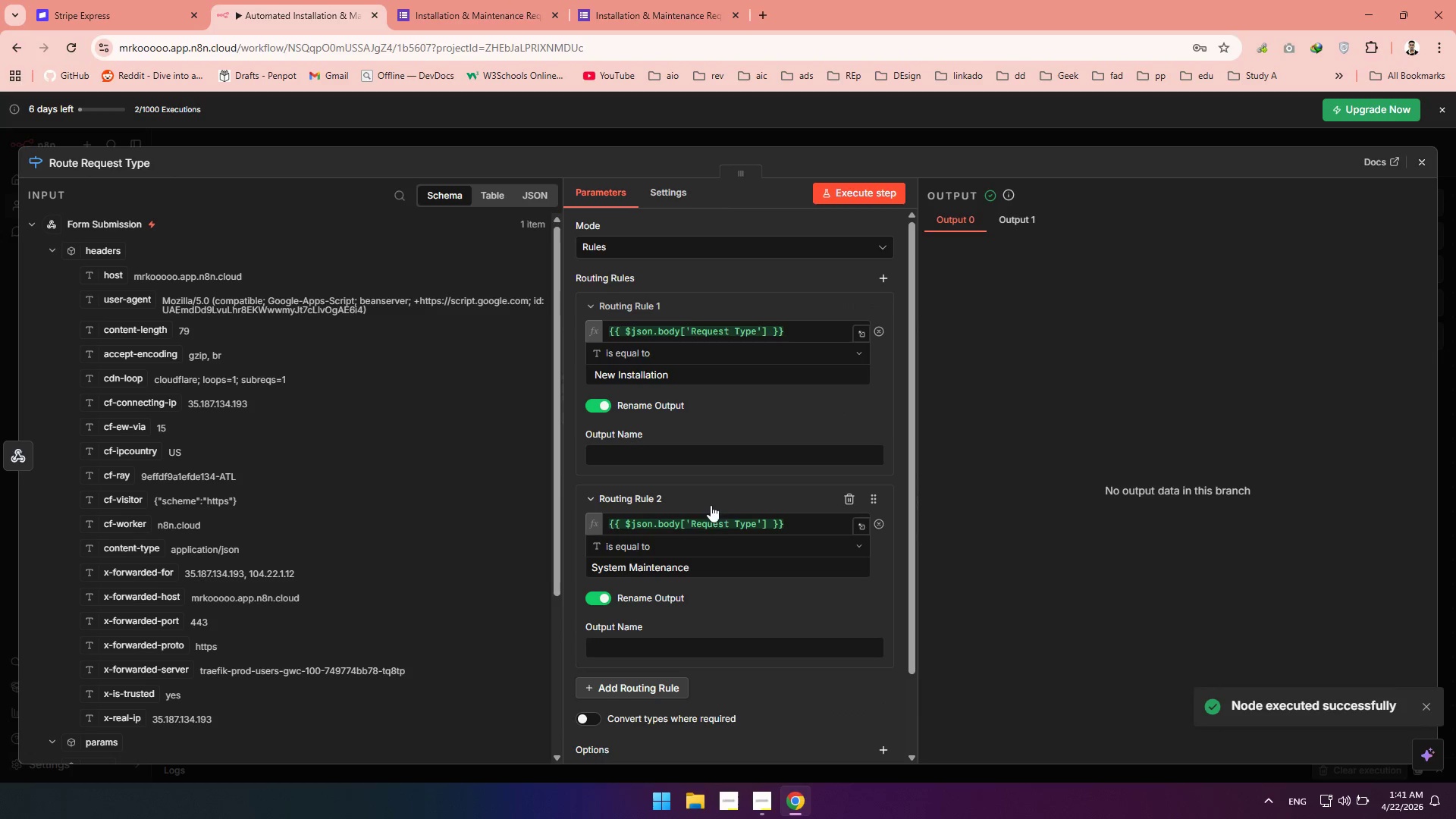 
wait(5.75)
 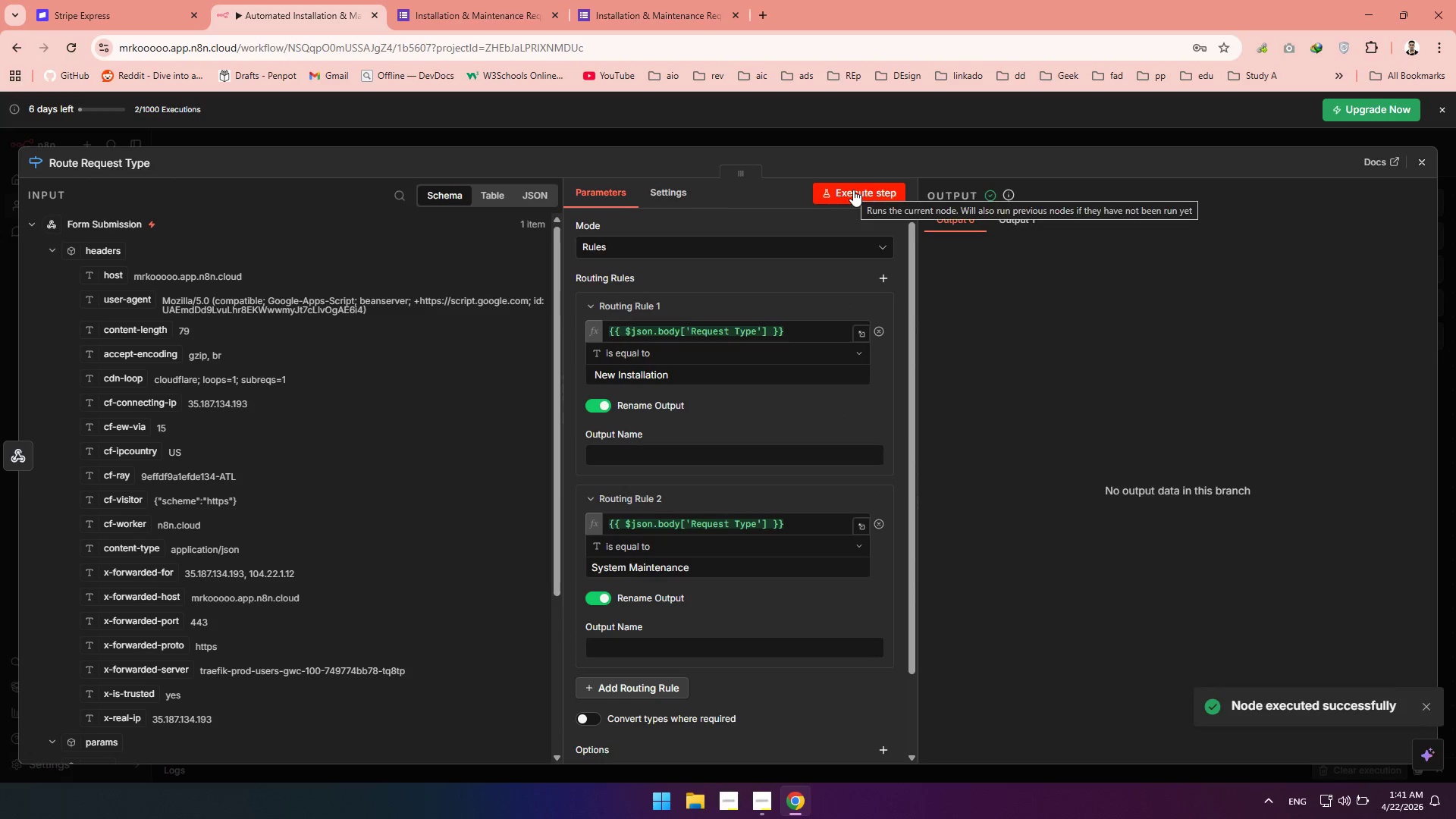 
left_click_drag(start_coordinate=[695, 375], to_coordinate=[554, 372])
 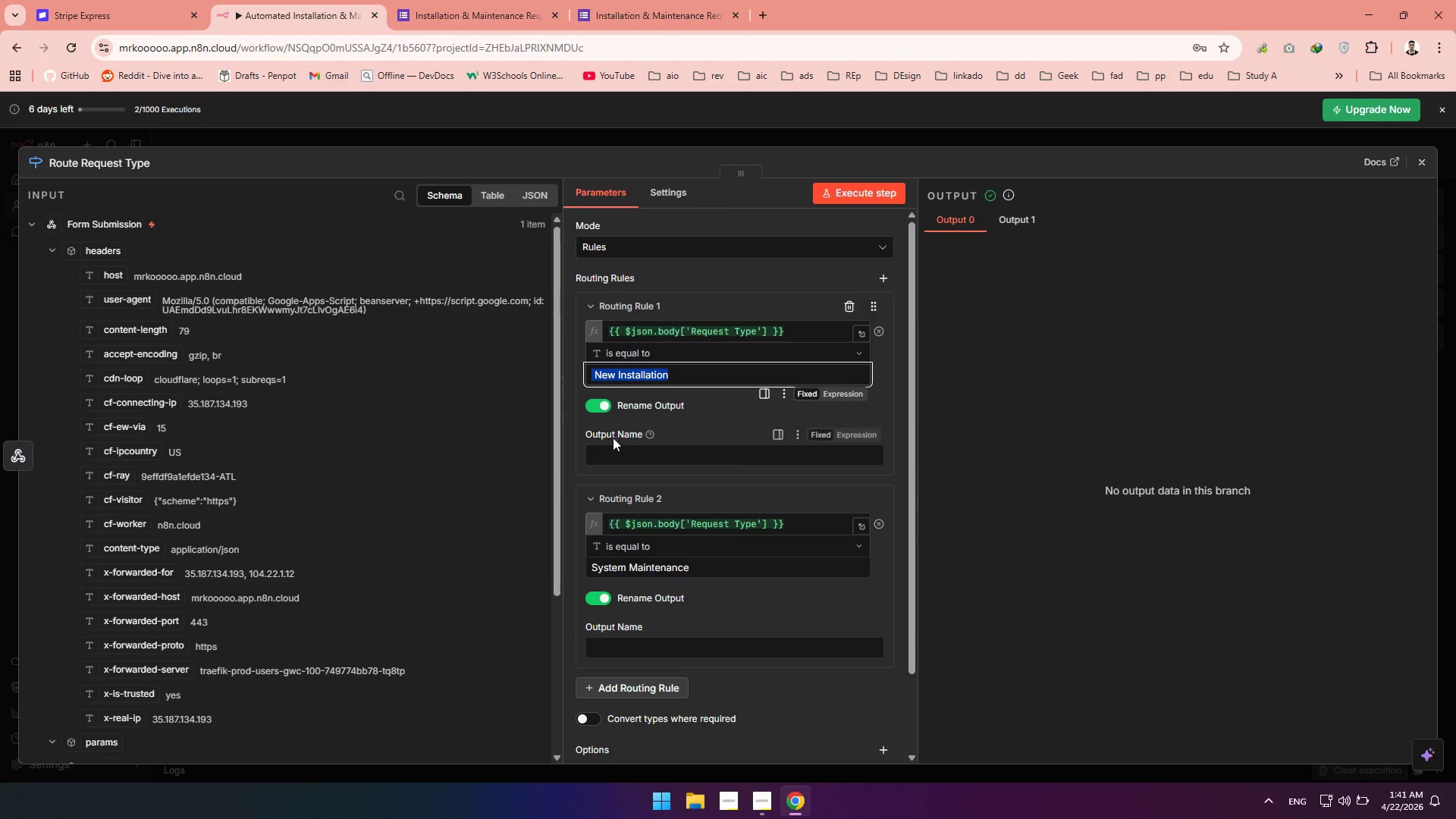 
key(Control+C)
 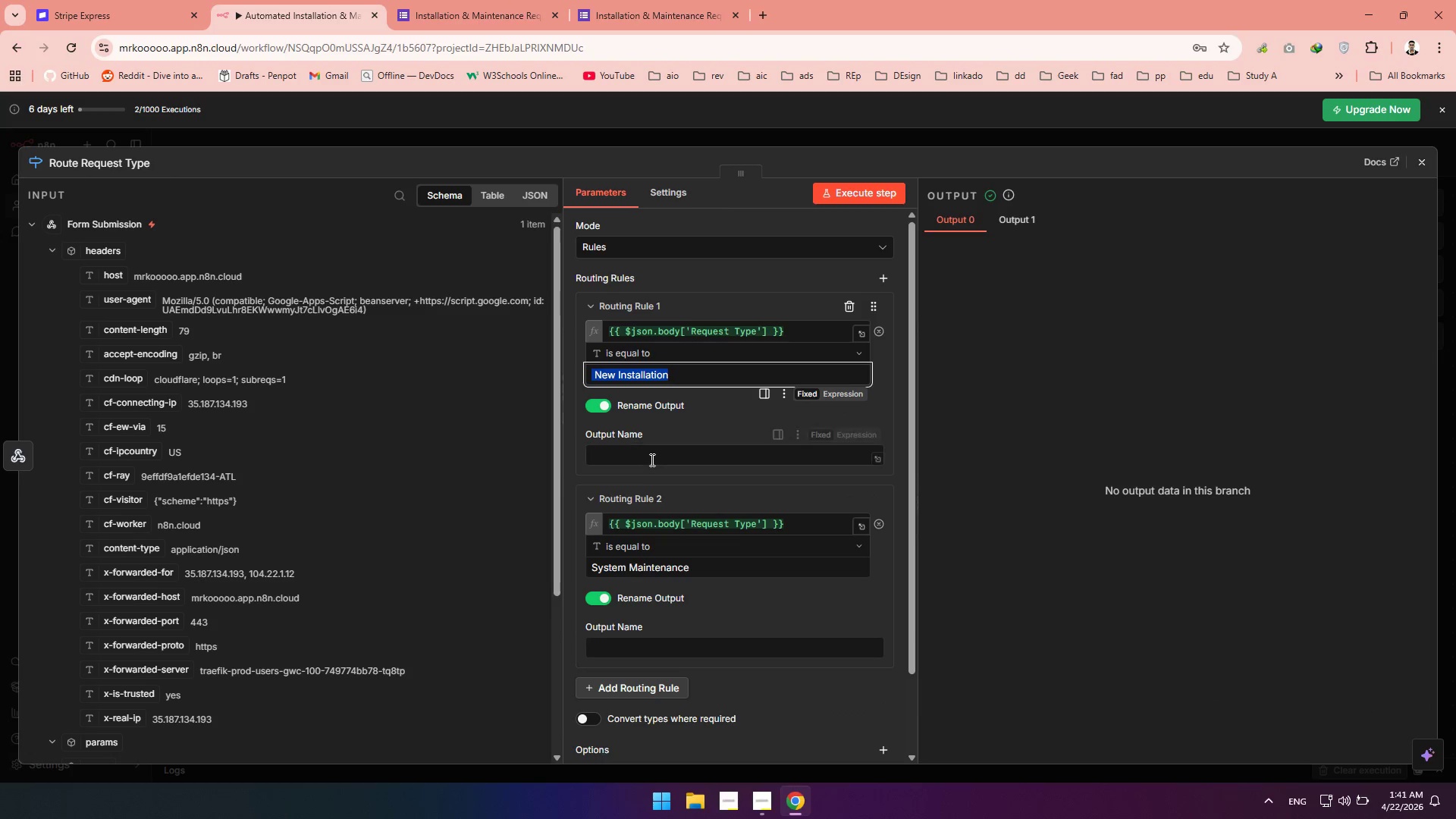 
left_click([651, 460])
 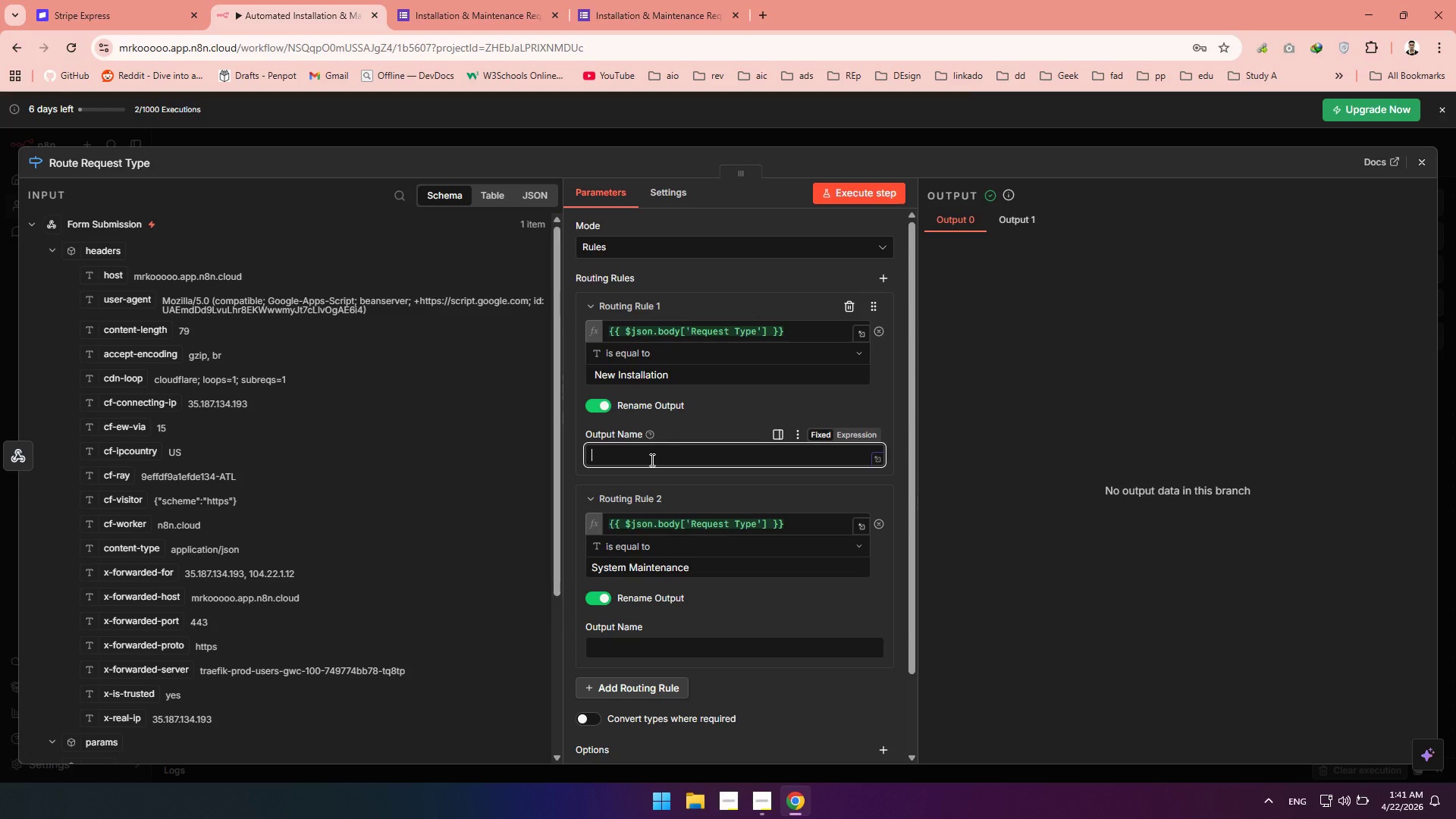 
key(Control+V)
 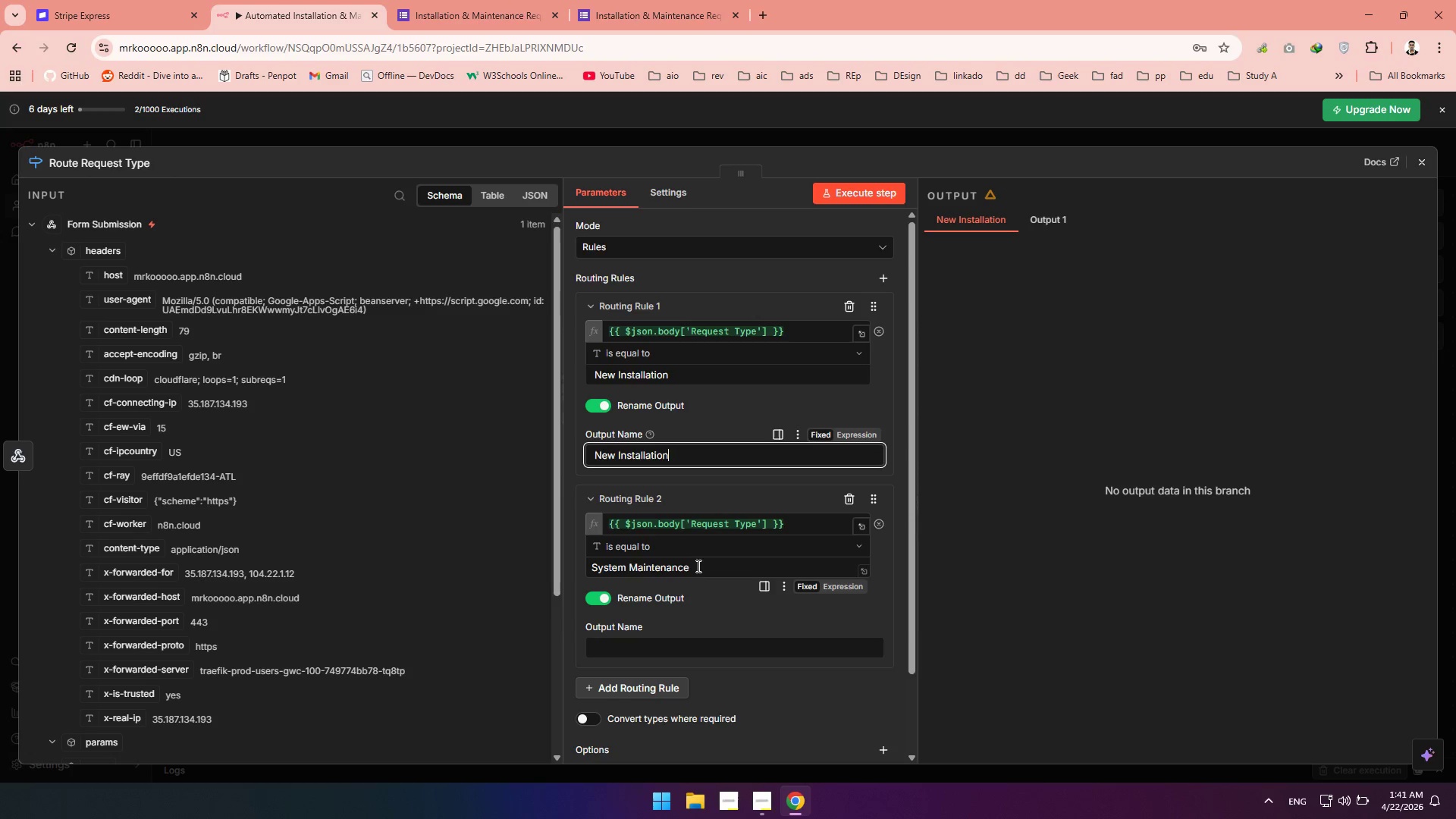 
left_click_drag(start_coordinate=[697, 570], to_coordinate=[573, 563])
 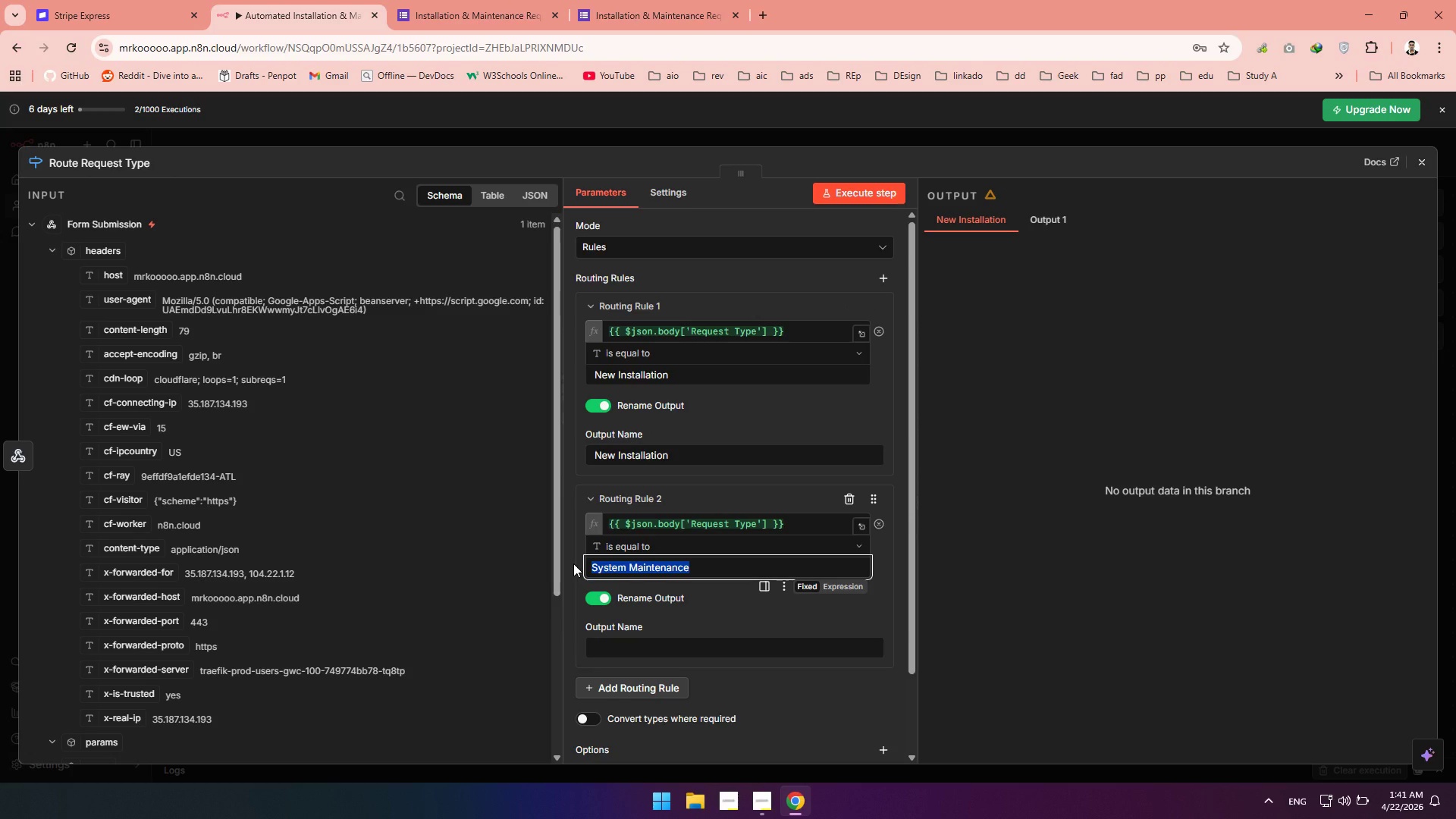 
key(Control+C)
 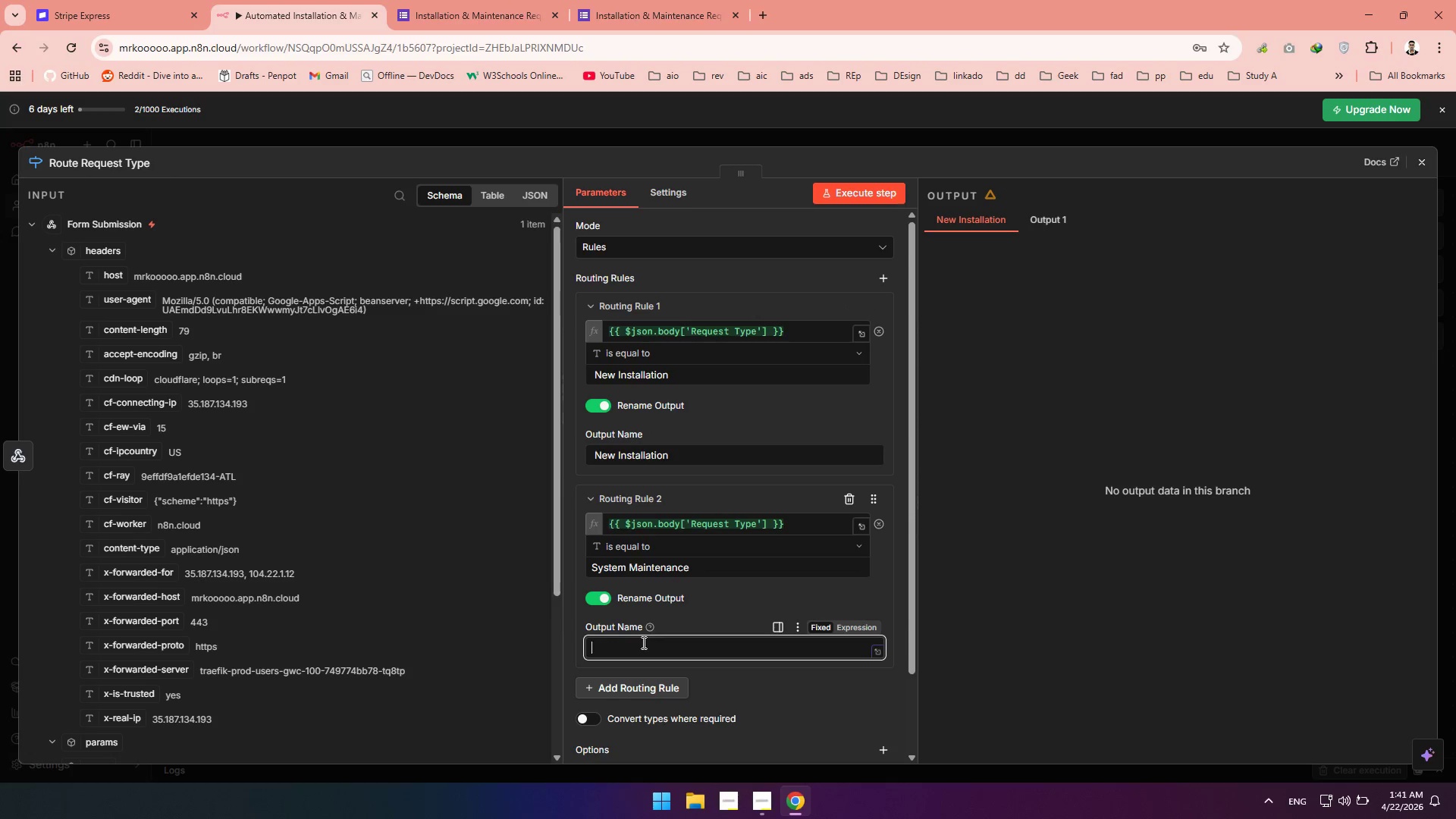 
key(Control+V)
 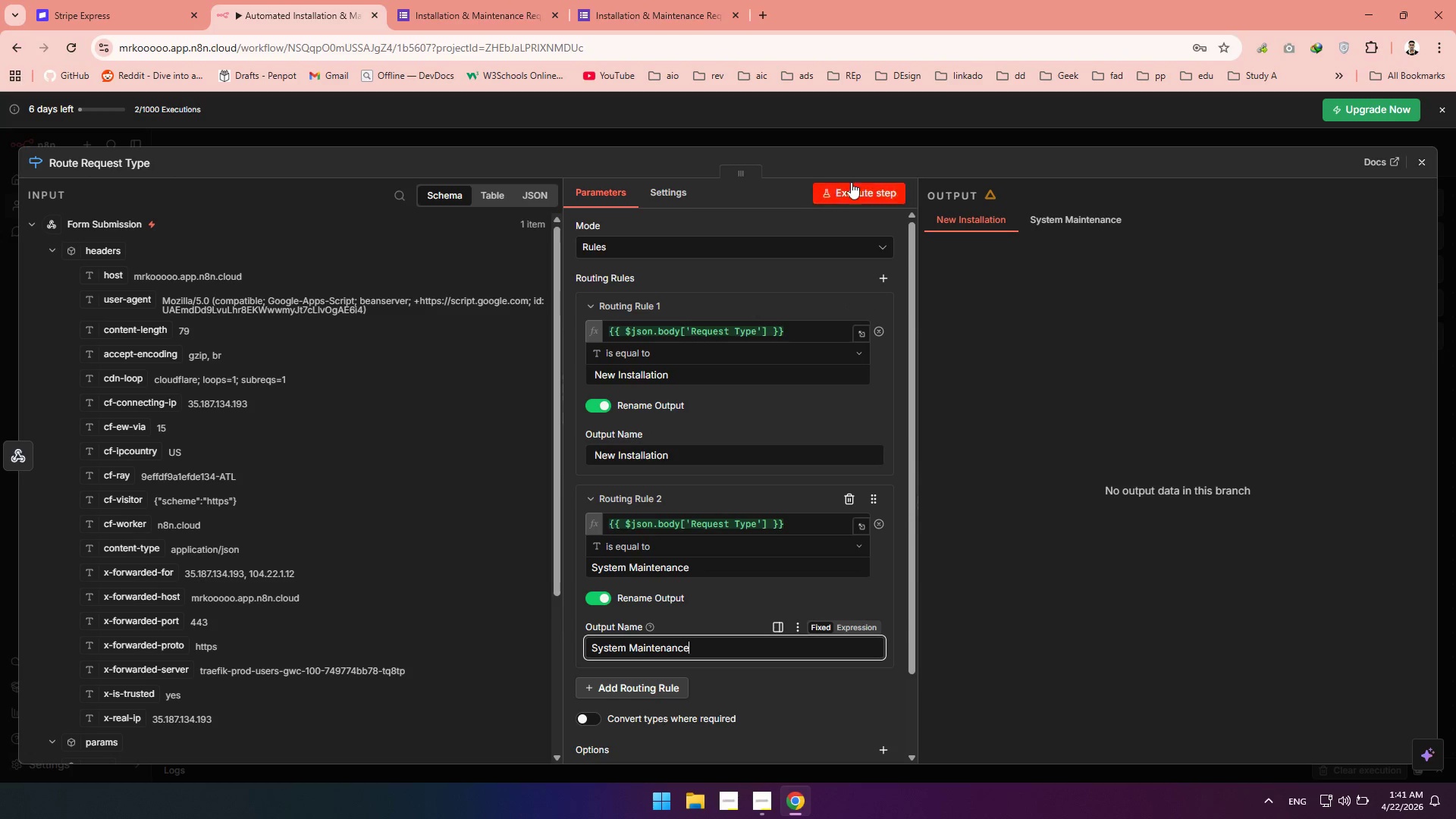 
left_click([832, 184])
 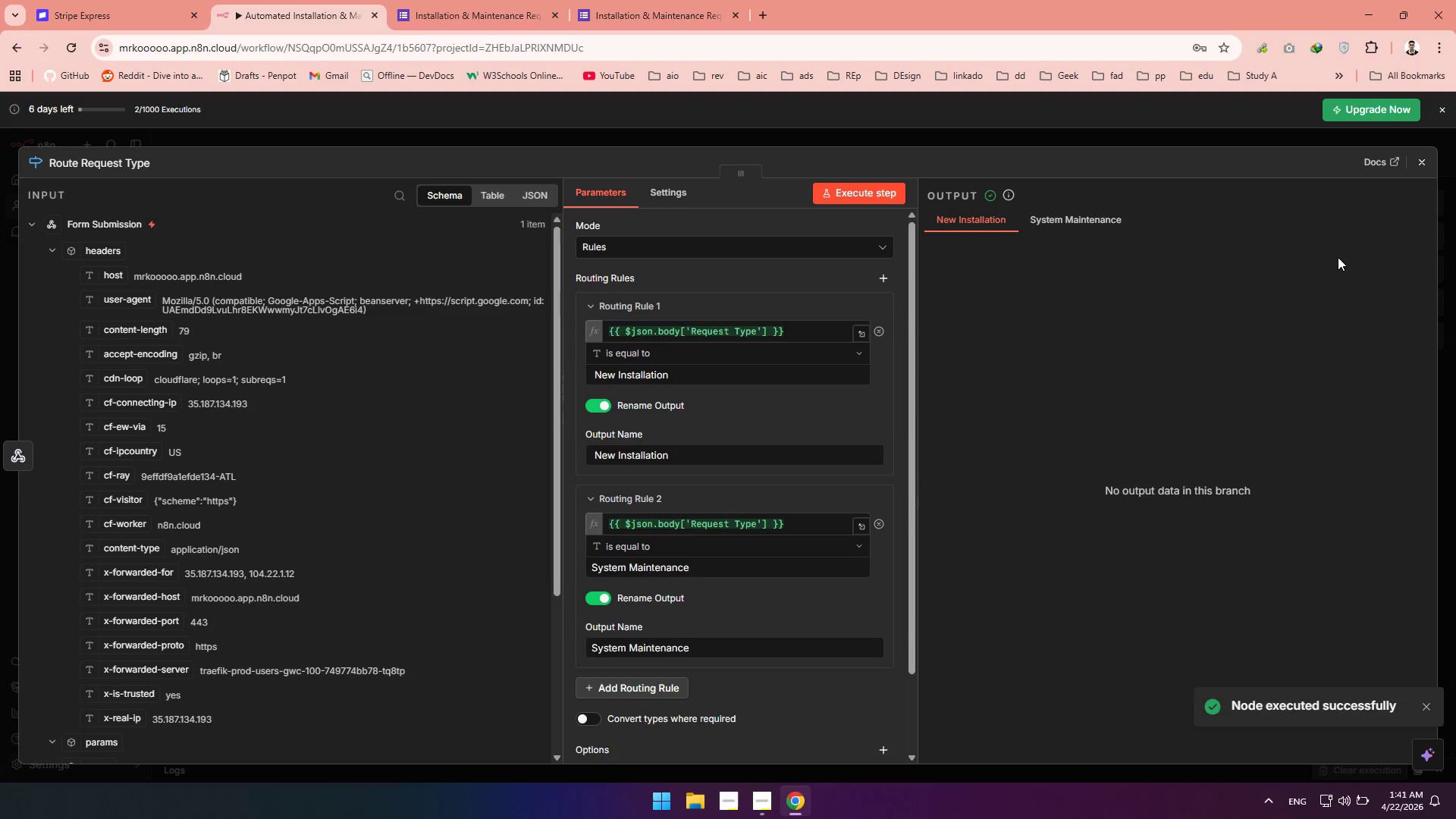 
left_click([1422, 168])
 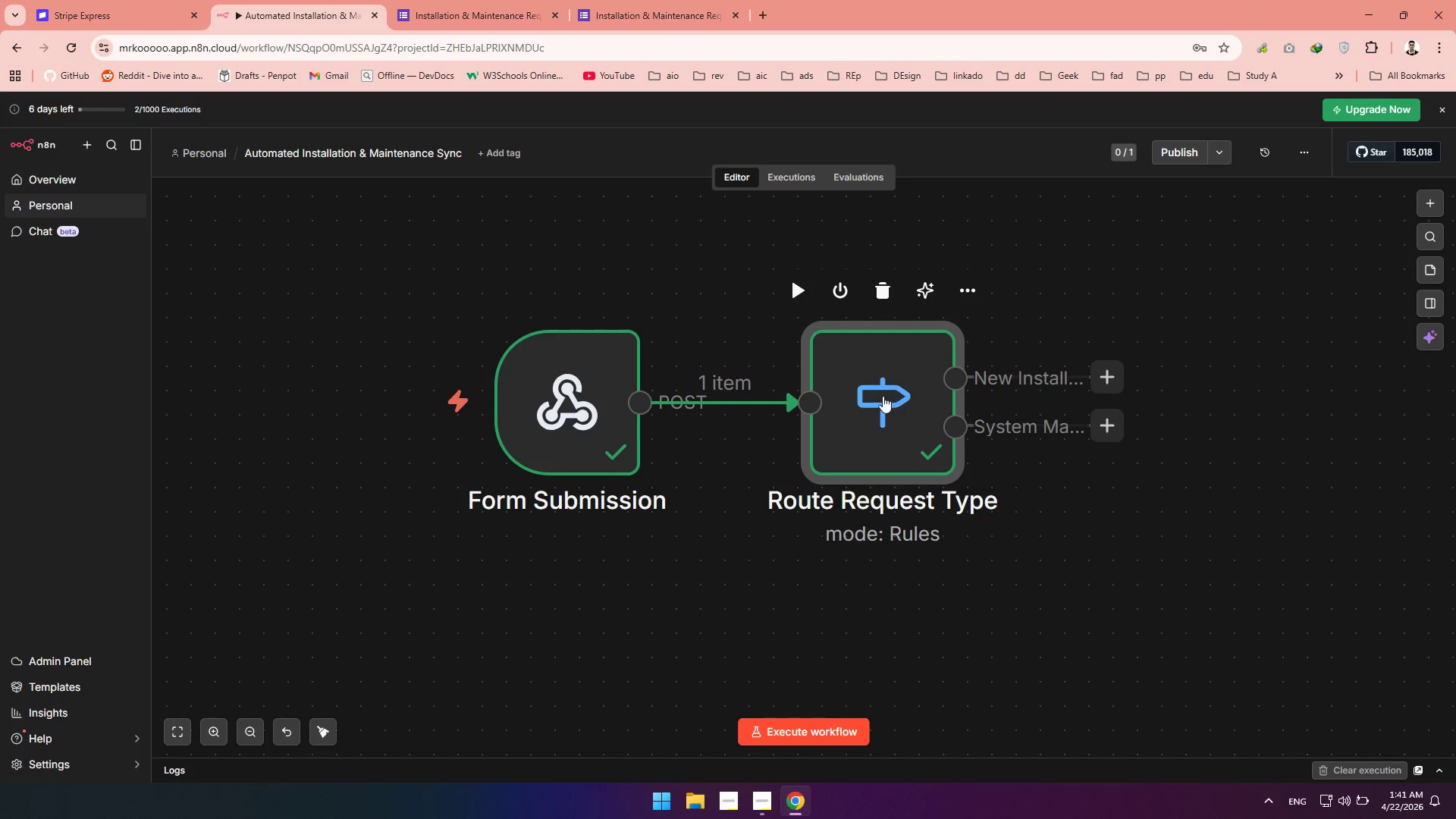 
wait(6.48)
 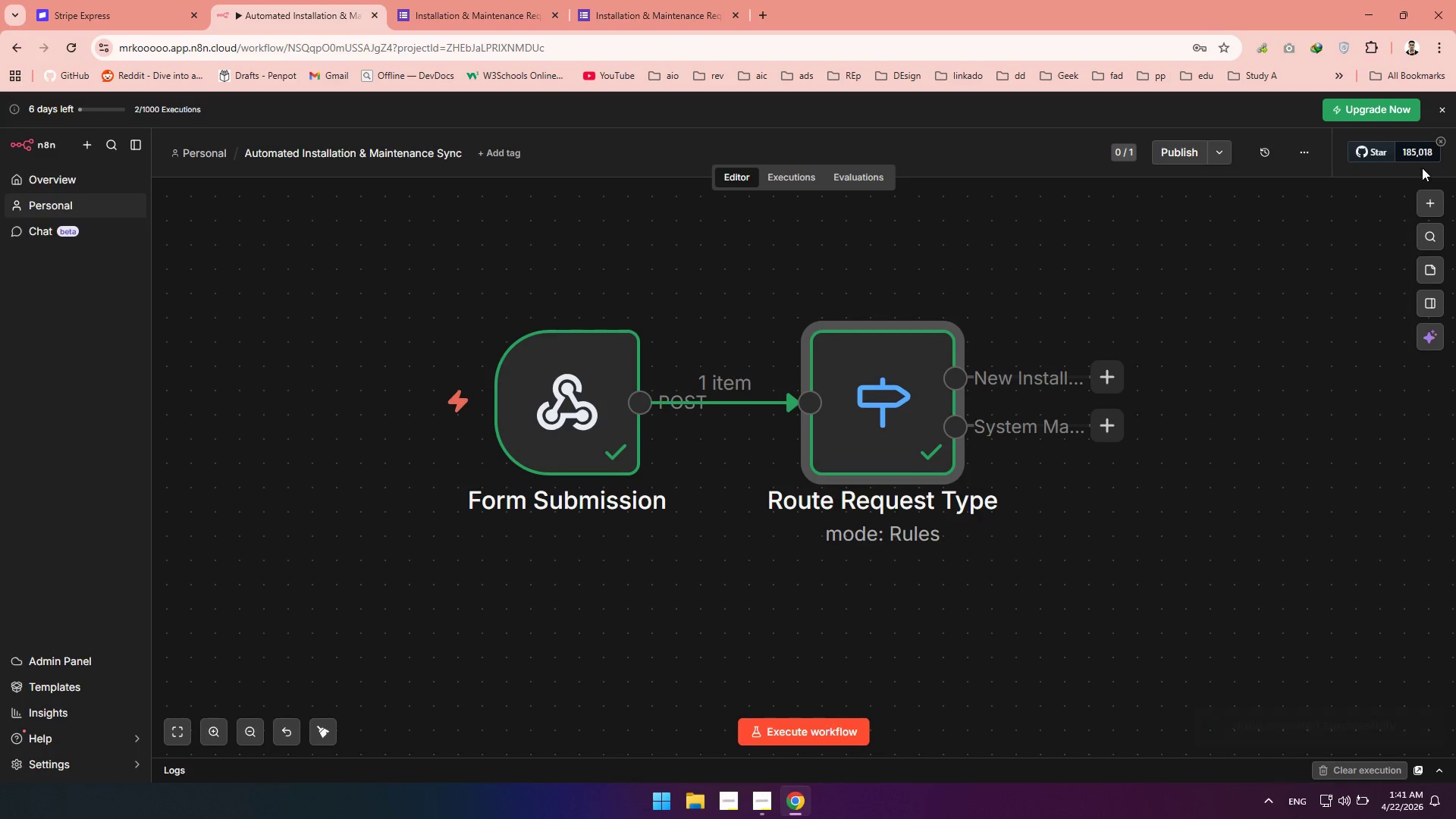 
double_click([858, 366])
 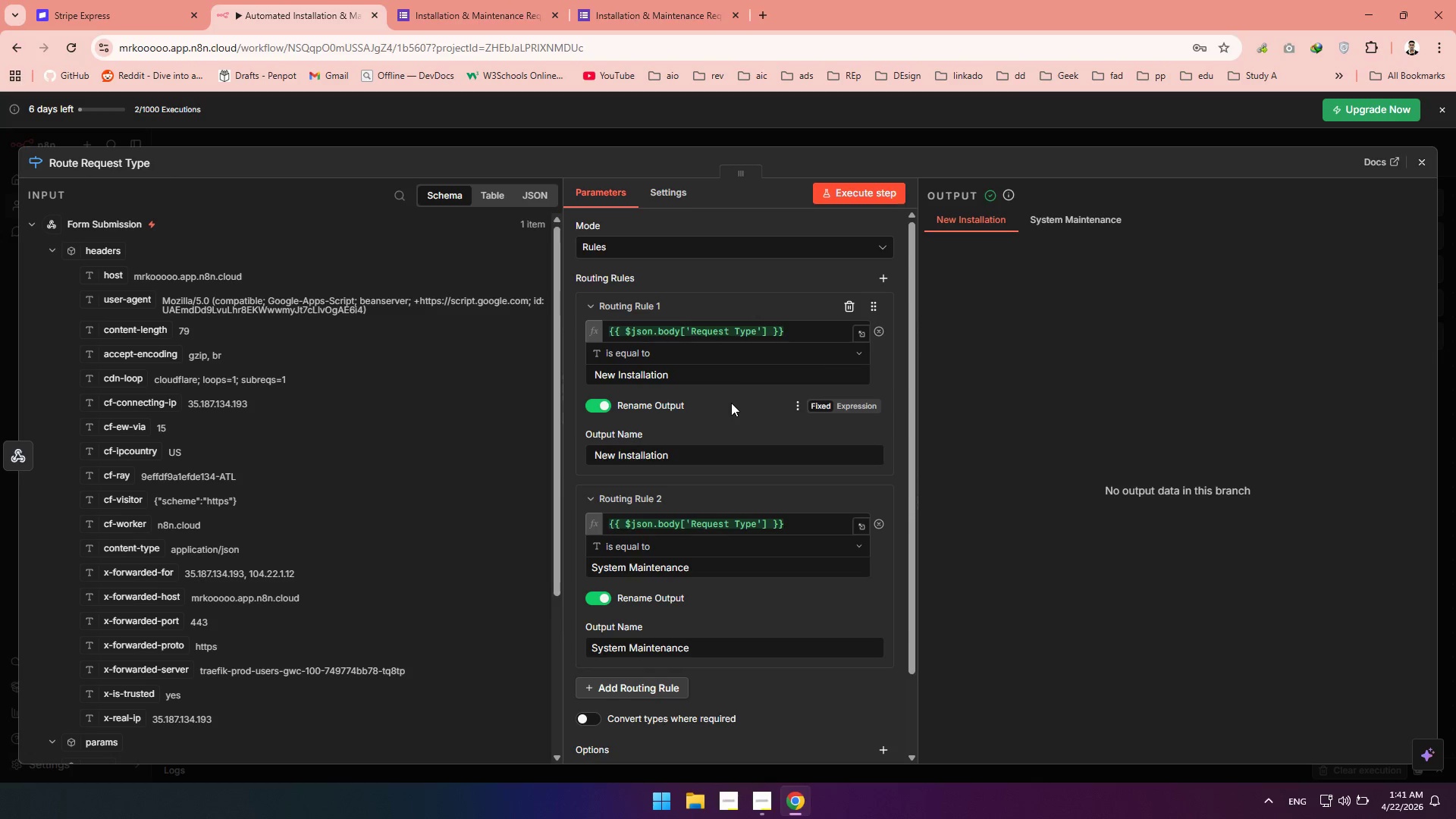 
wait(9.17)
 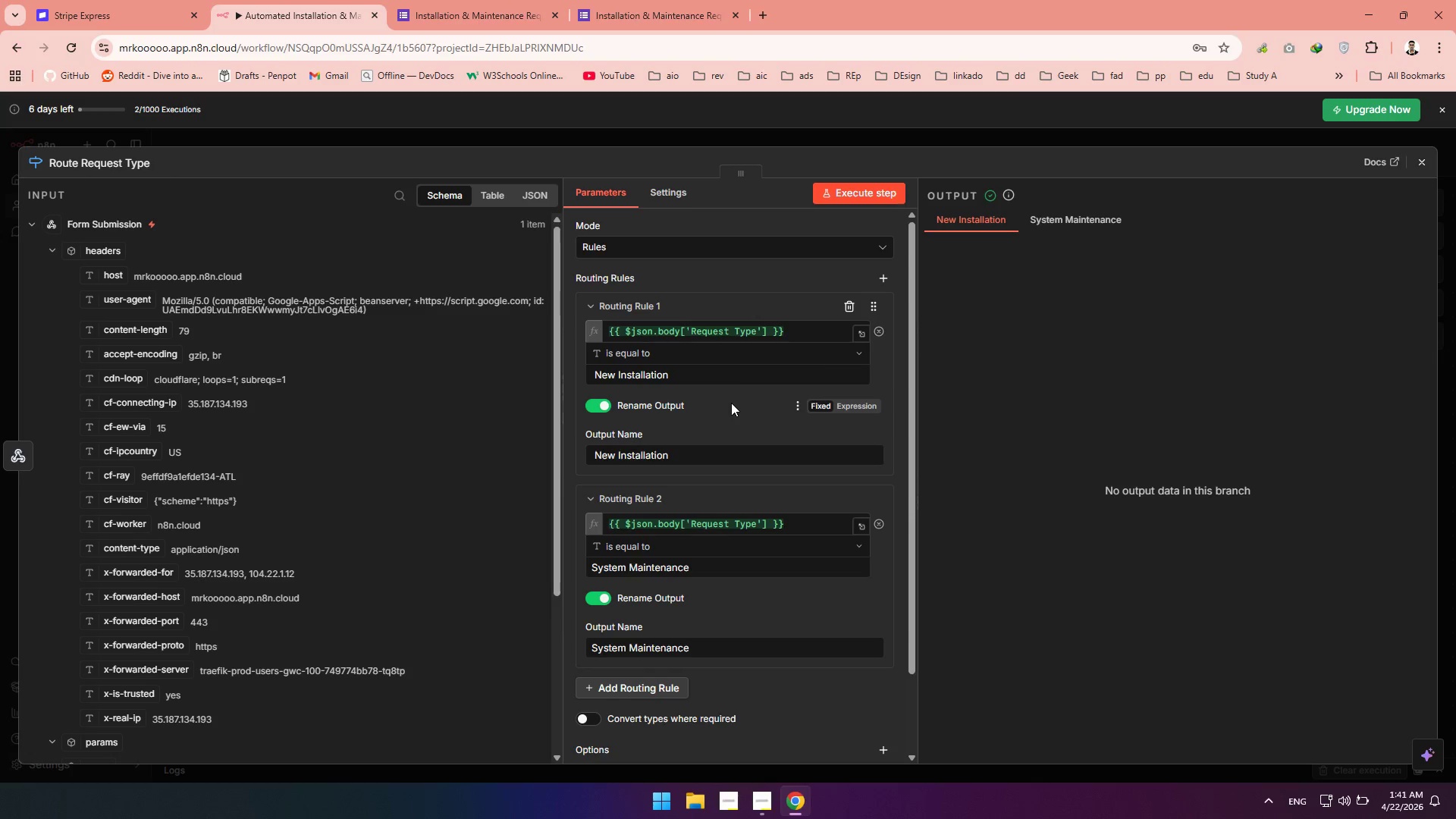 
left_click([729, 353])
 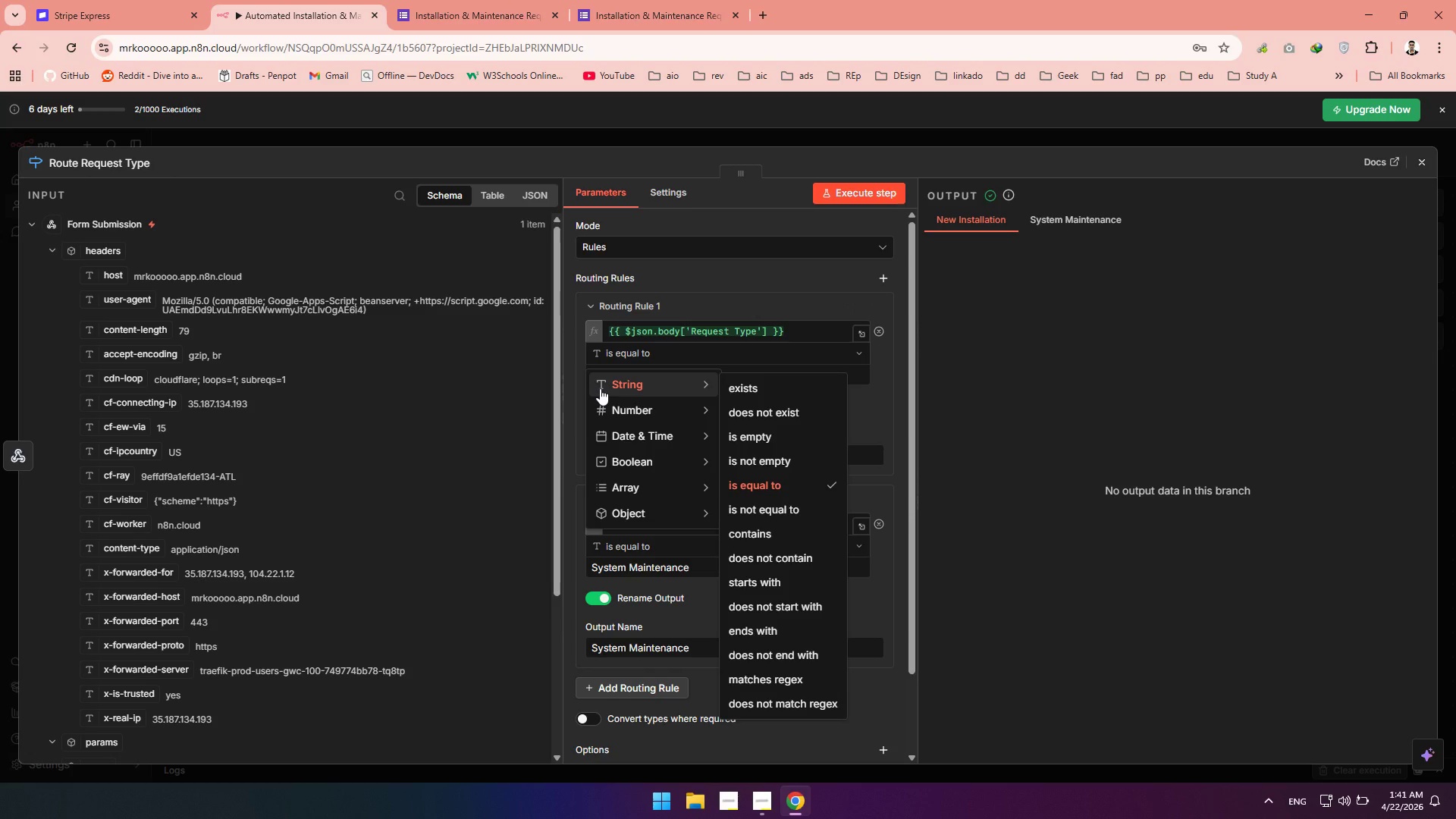 
left_click([600, 388])
 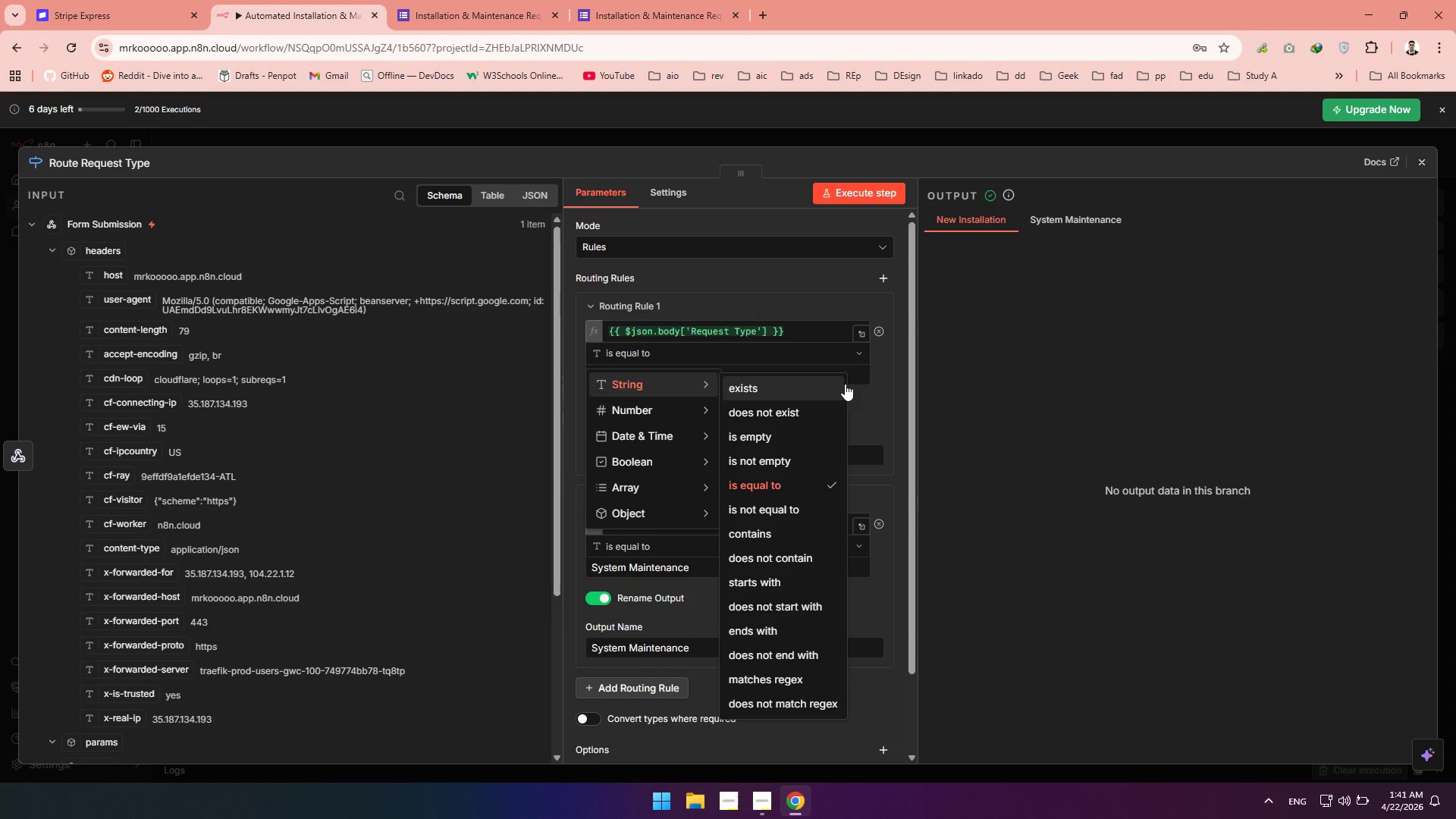 
left_click([878, 406])
 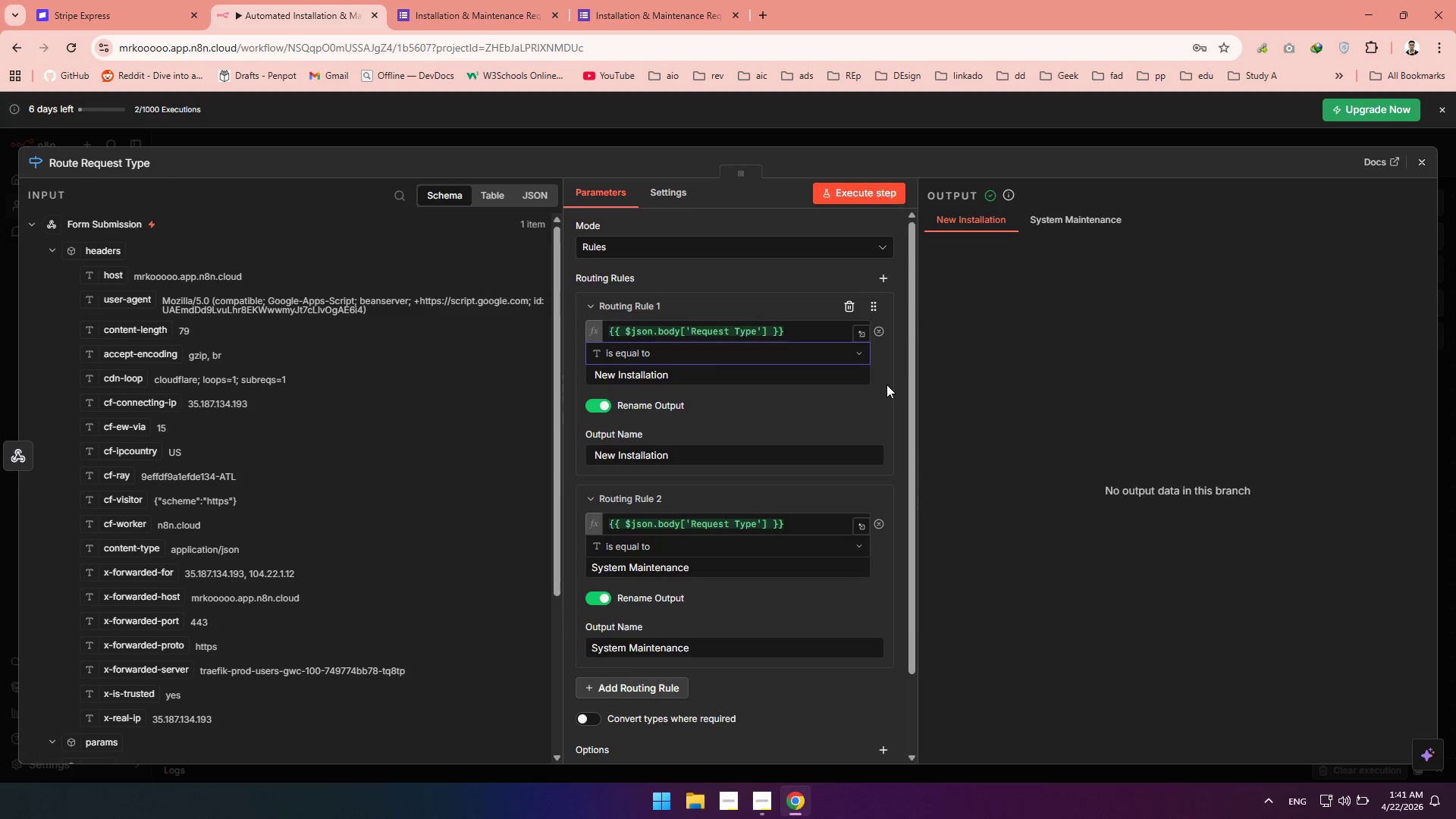 
mouse_move([855, 369])
 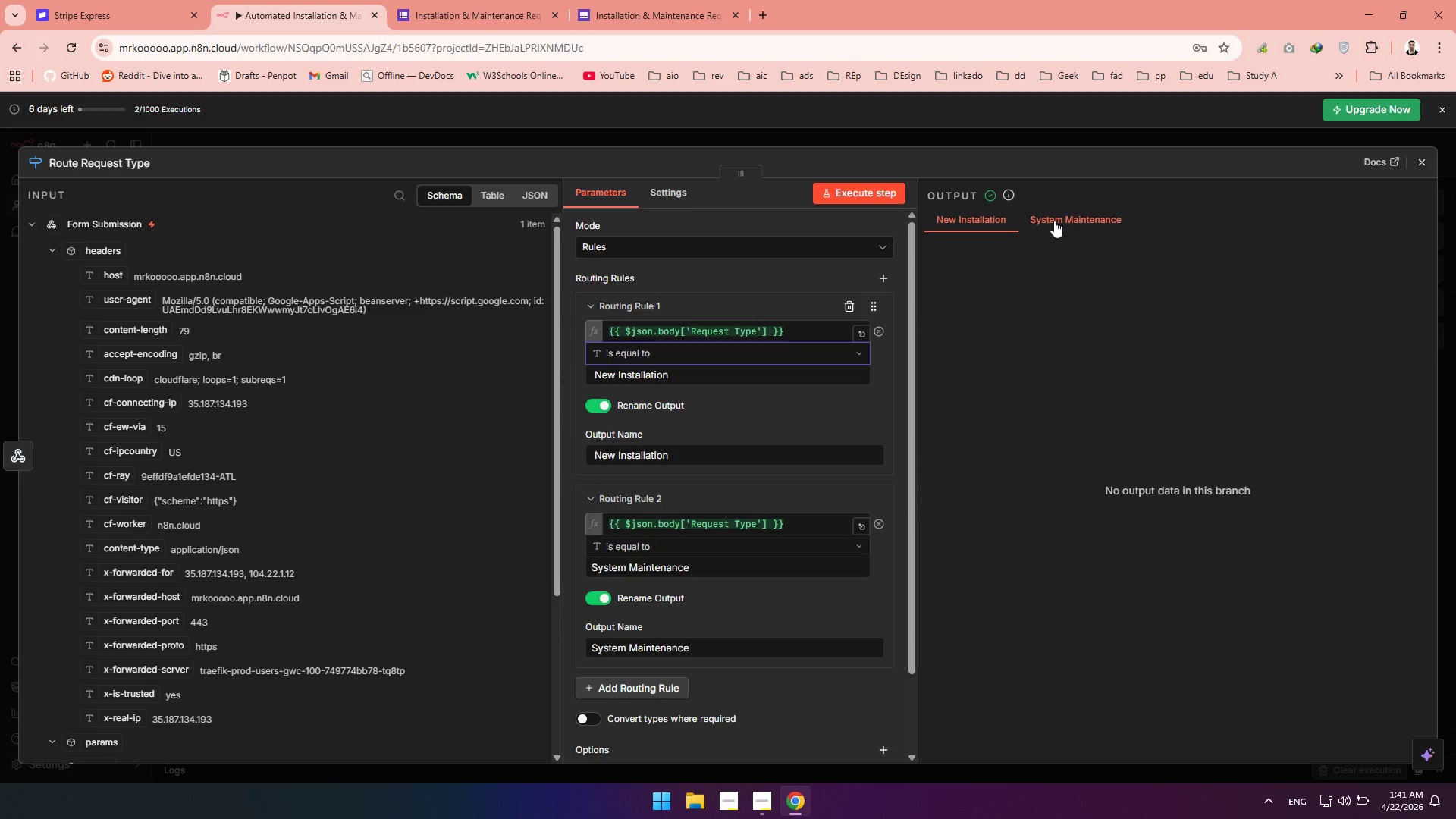 
left_click([1054, 221])
 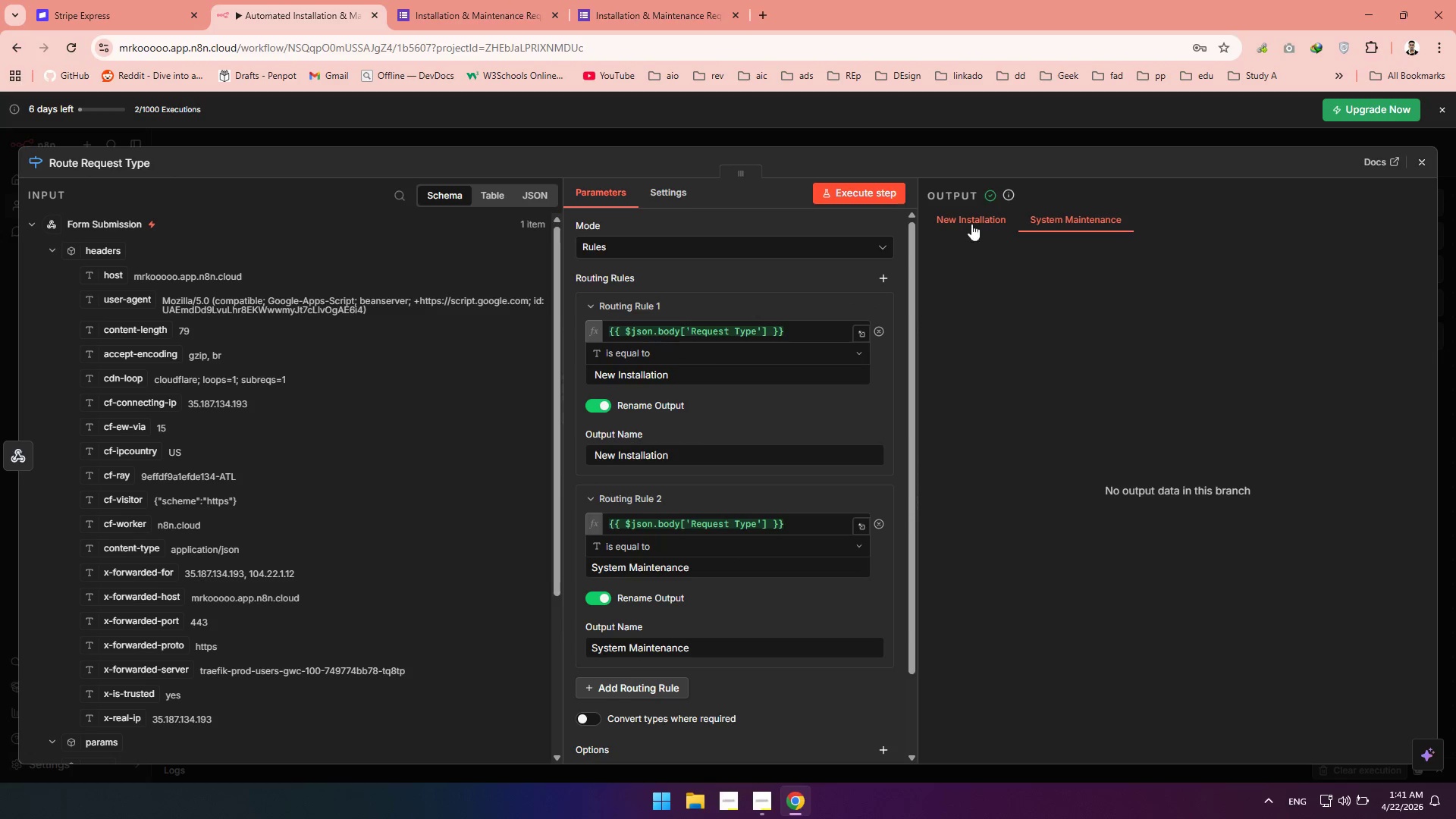 
left_click([961, 221])
 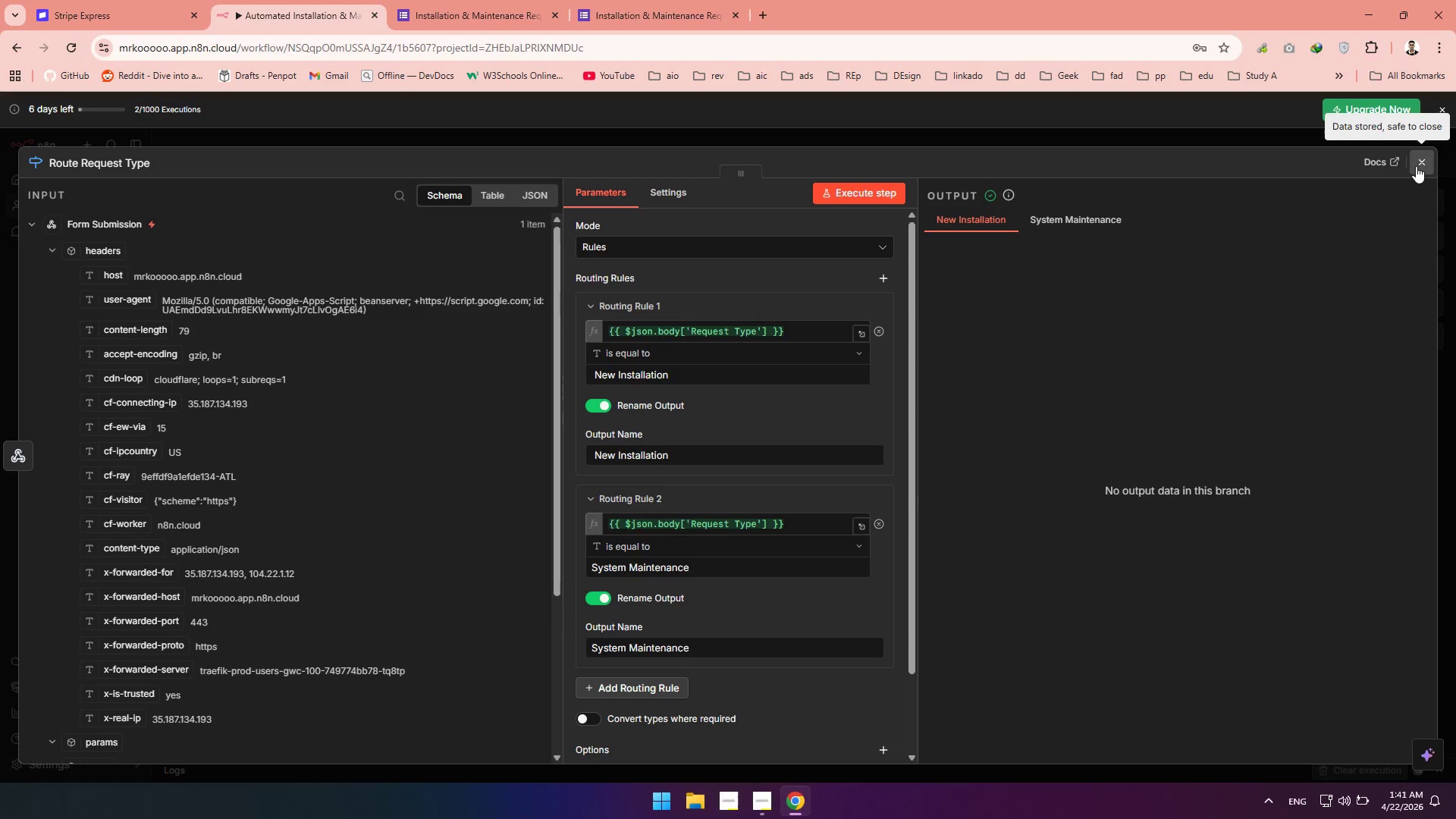 
left_click([1416, 166])
 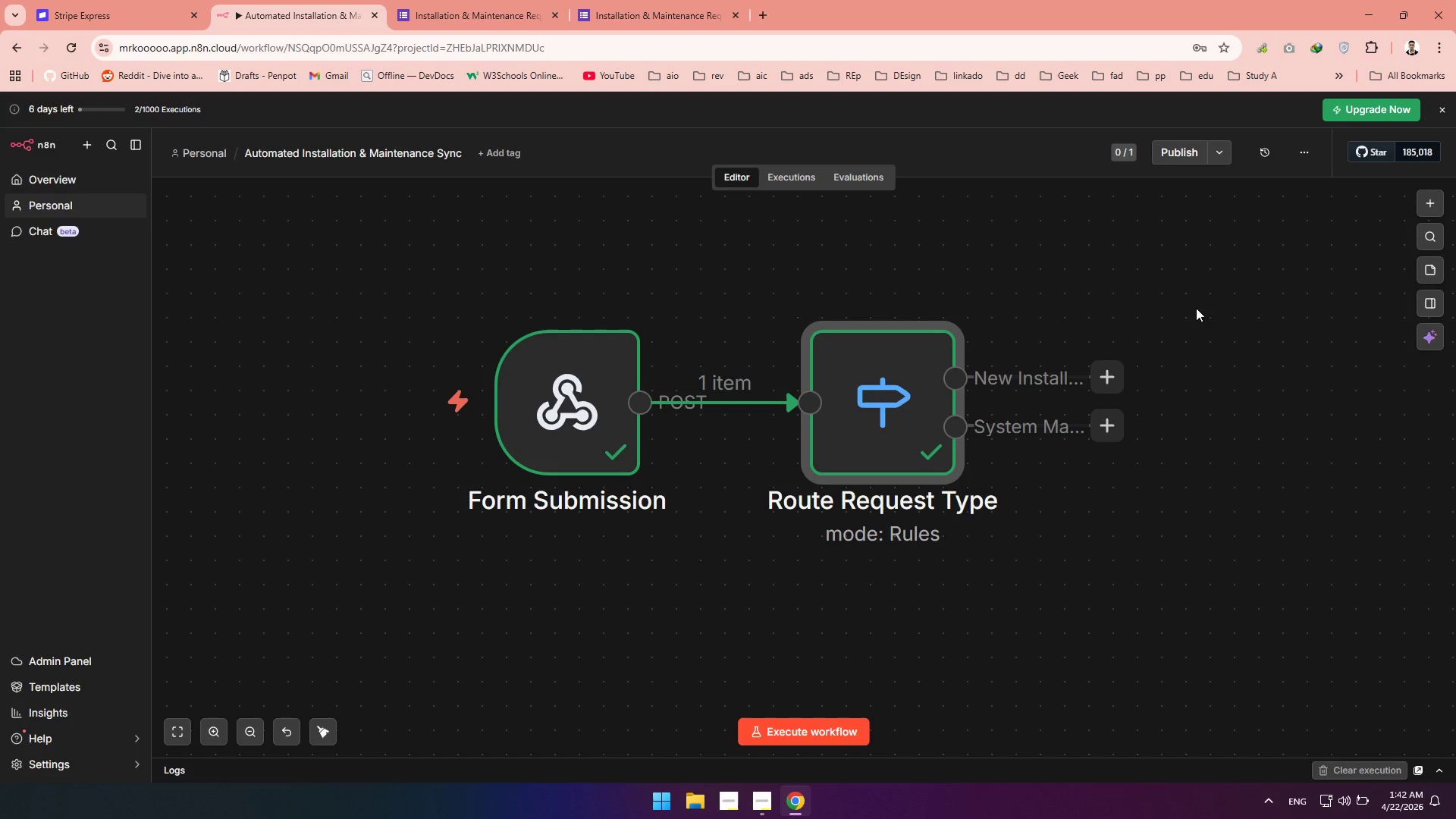 
wait(20.25)
 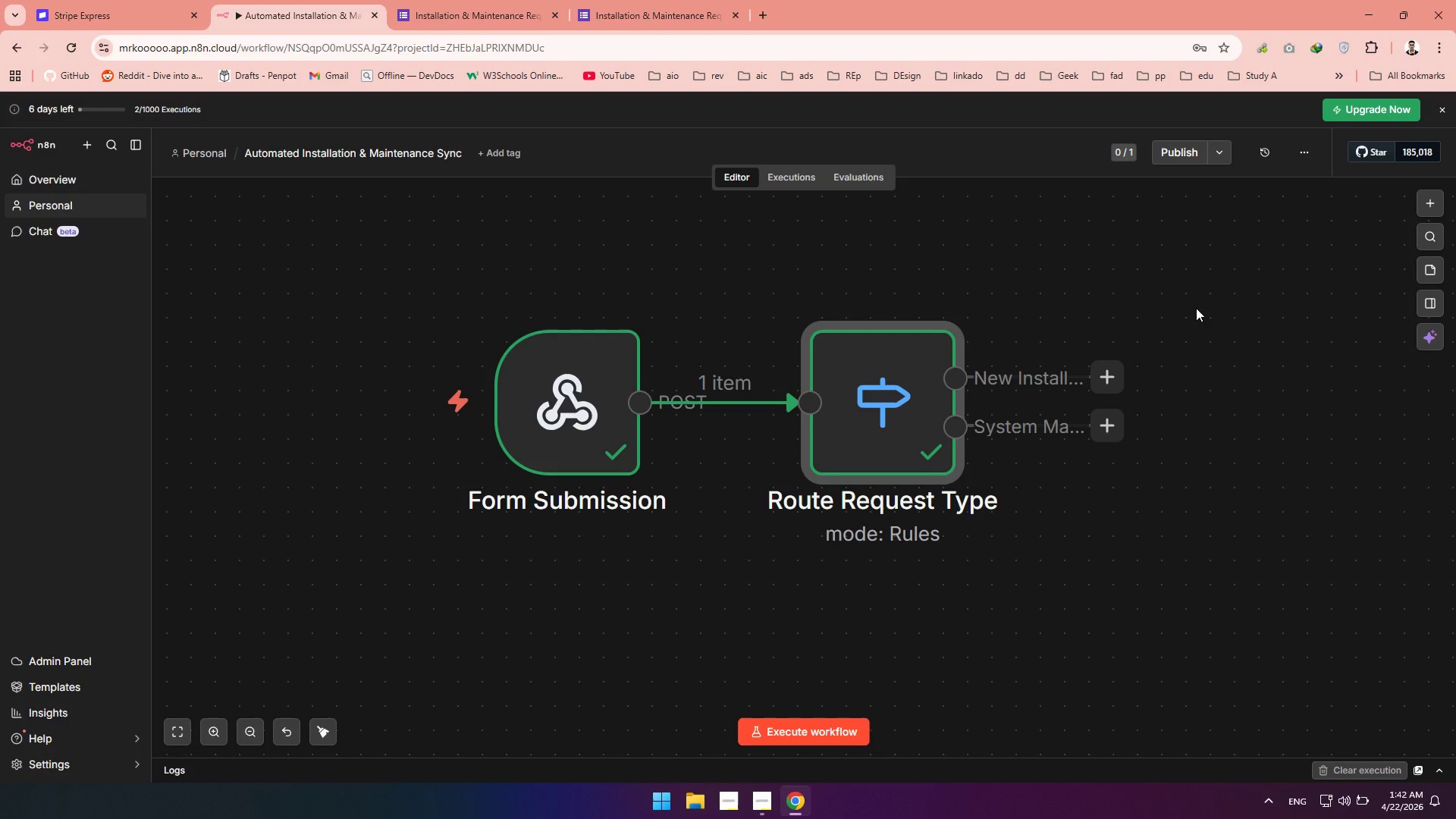 
left_click([1109, 373])
 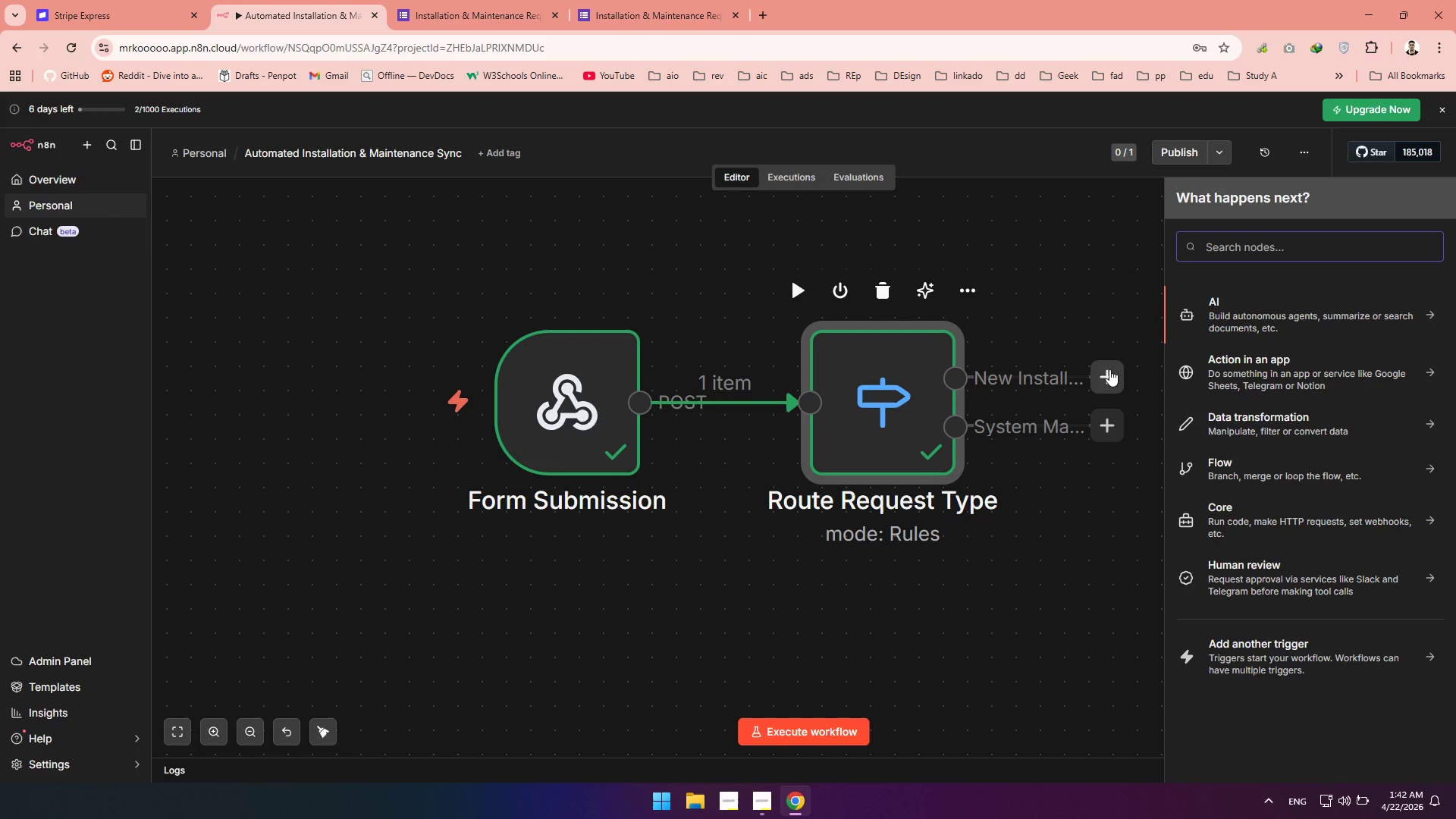 
type(calander)
key(Backspace)
key(Backspace)
key(Backspace)
key(Backspace)
key(Backspace)
key(Backspace)
key(Backspace)
key(Backspace)
key(Backspace)
key(Backspace)
type(google)
 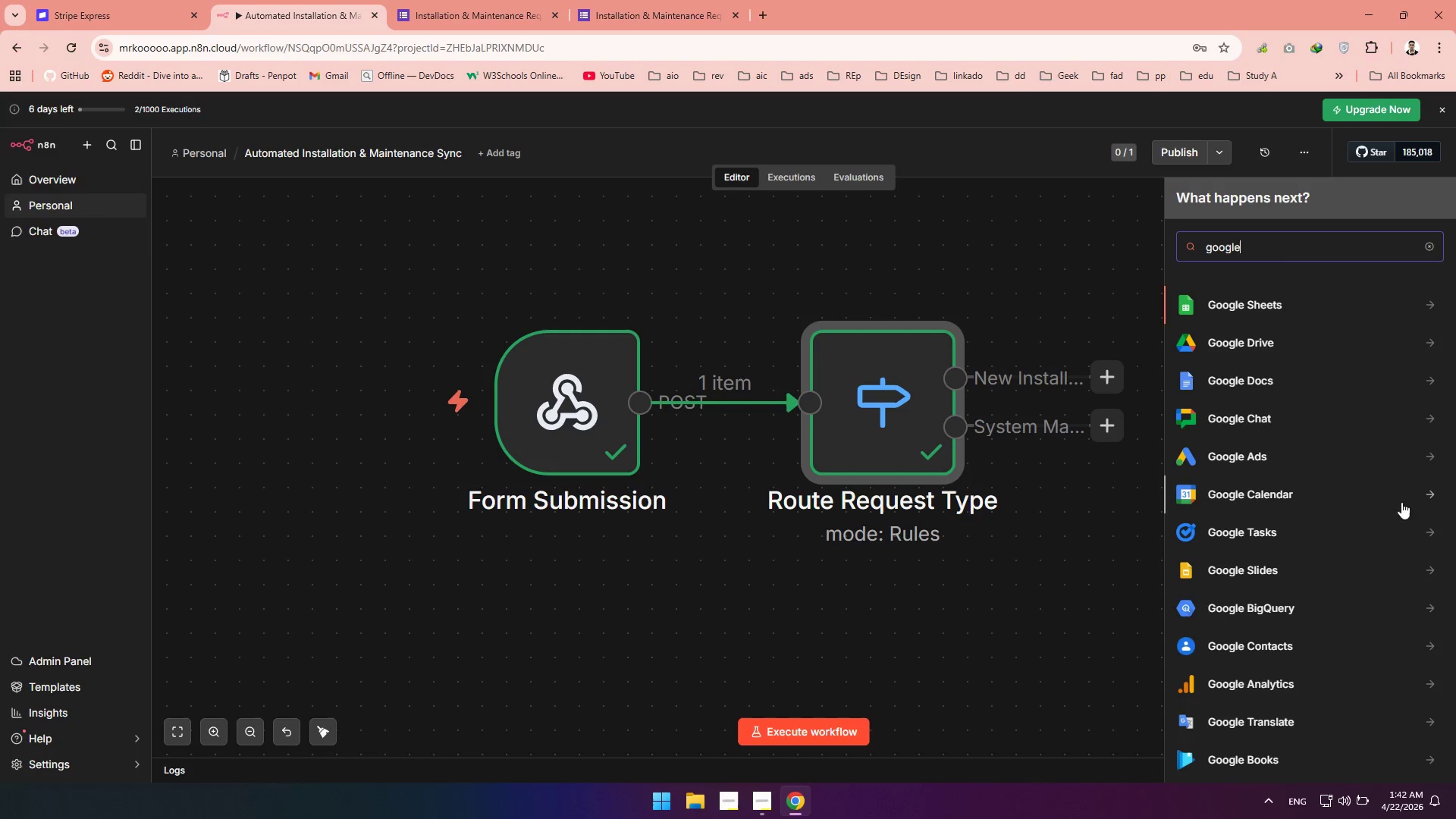 
left_click([1284, 494])
 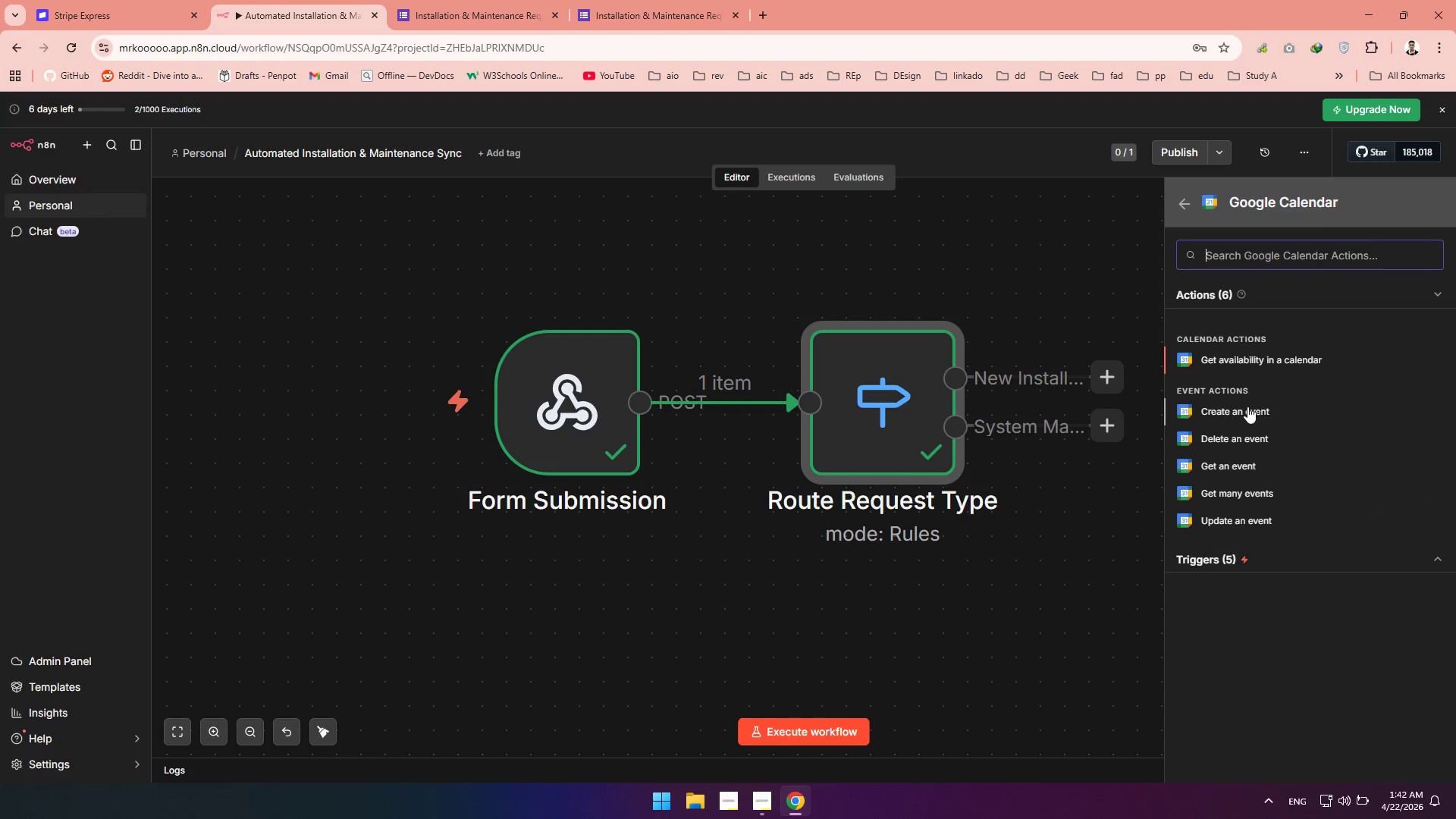 
left_click([1247, 406])
 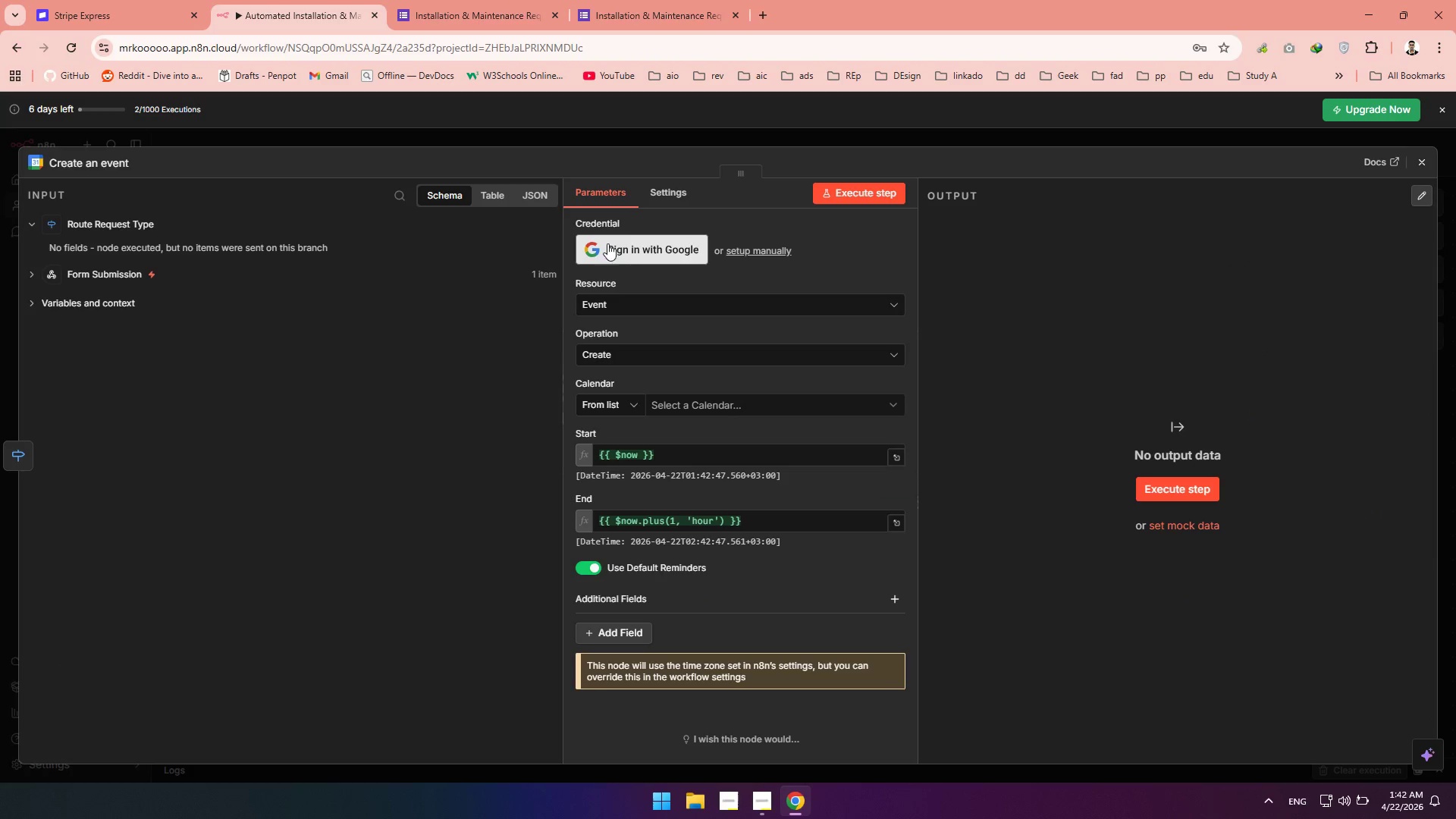 
left_click([613, 247])
 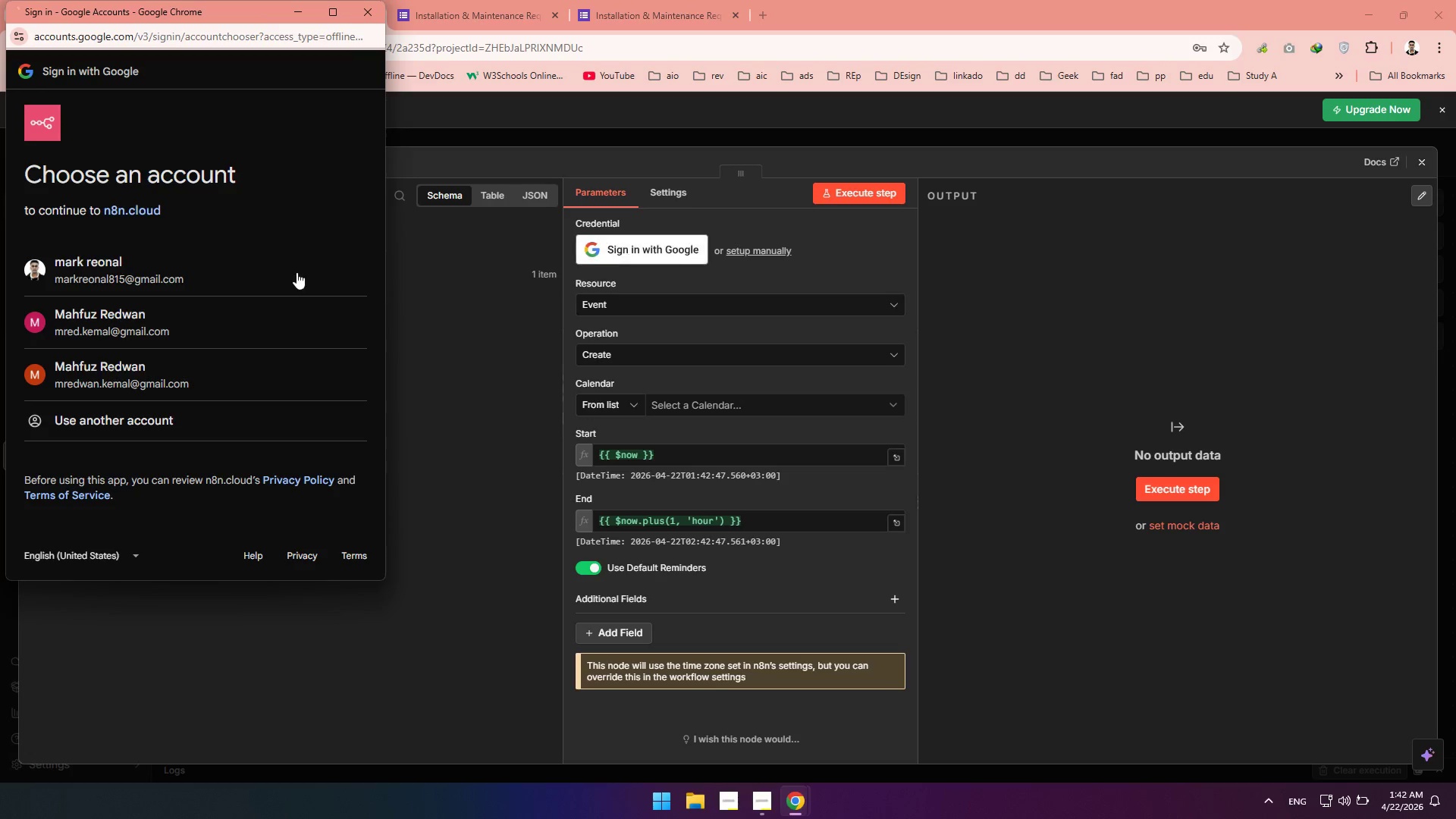 
left_click([80, 269])
 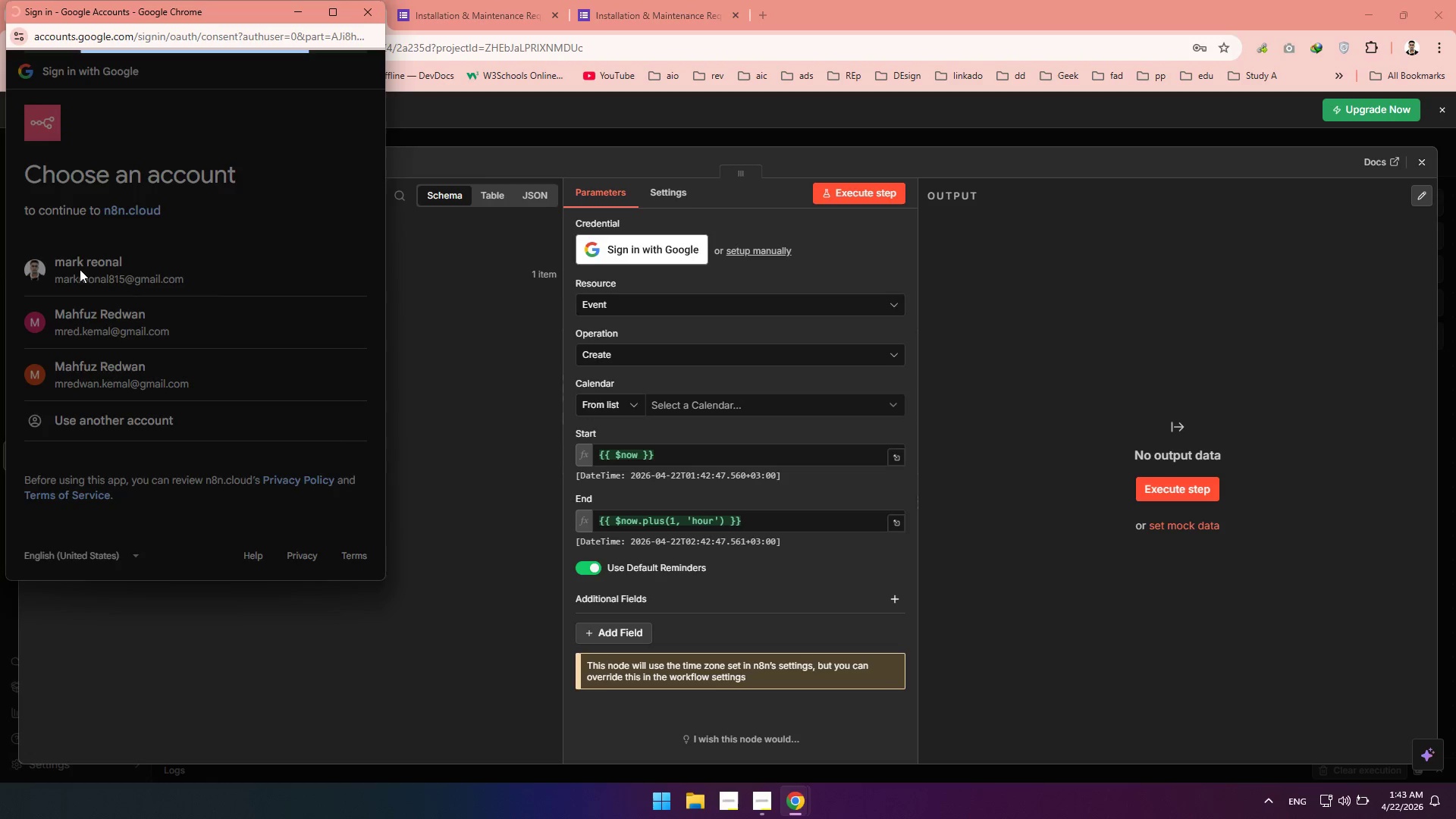 
wait(6.84)
 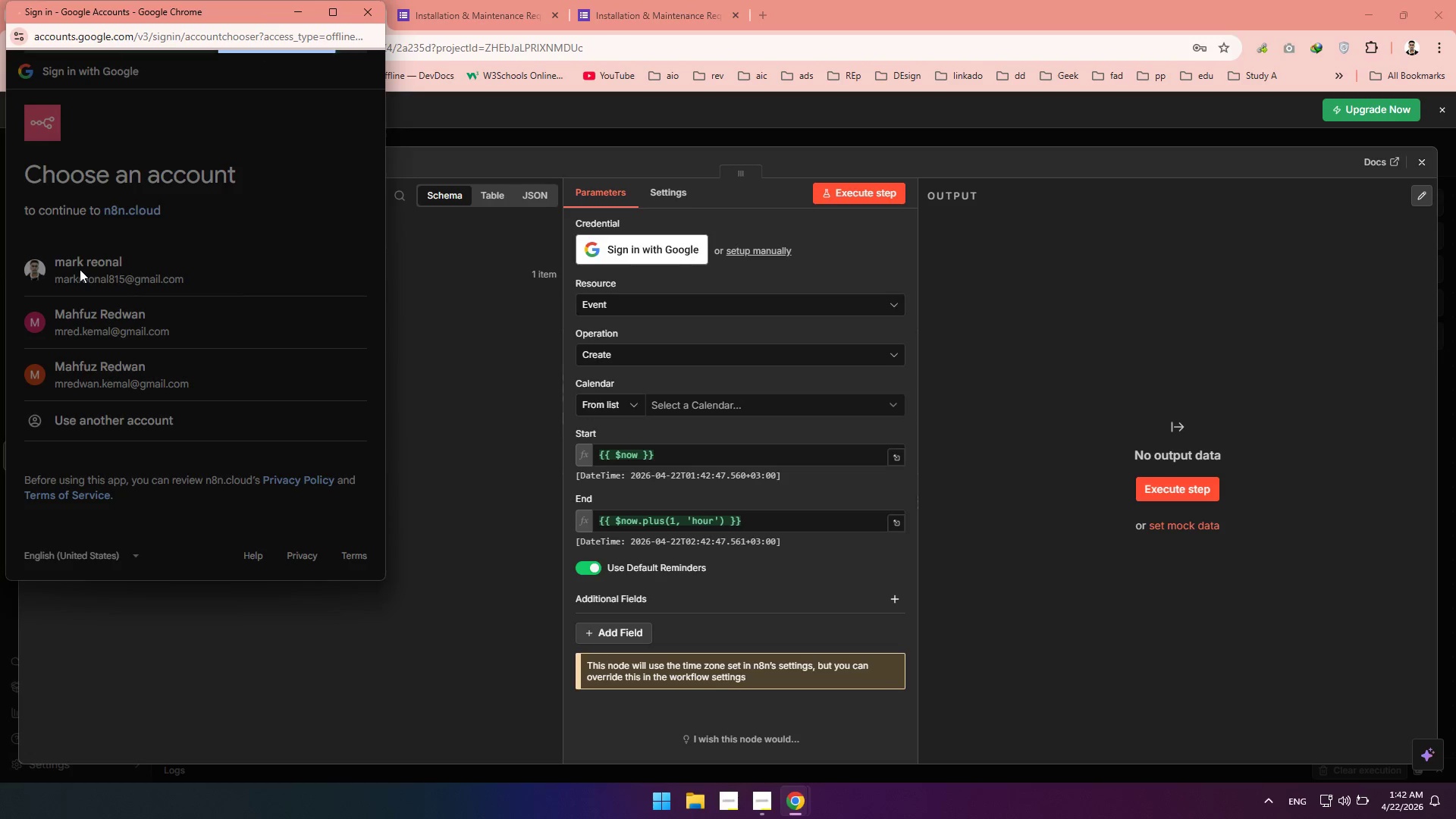 
left_click([35, 325])
 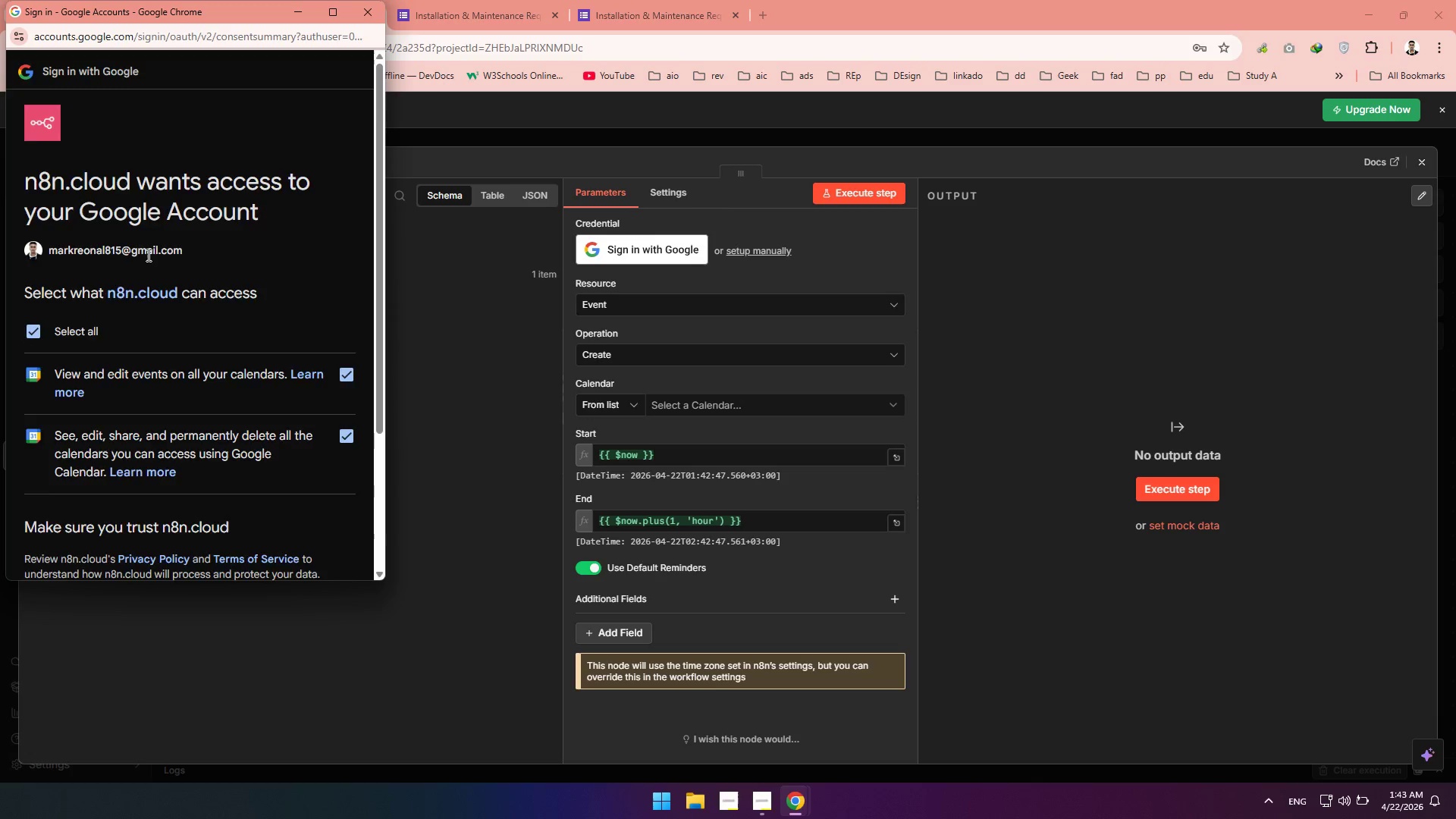 
scroll: coordinate [149, 255], scroll_direction: down, amount: 3.0
 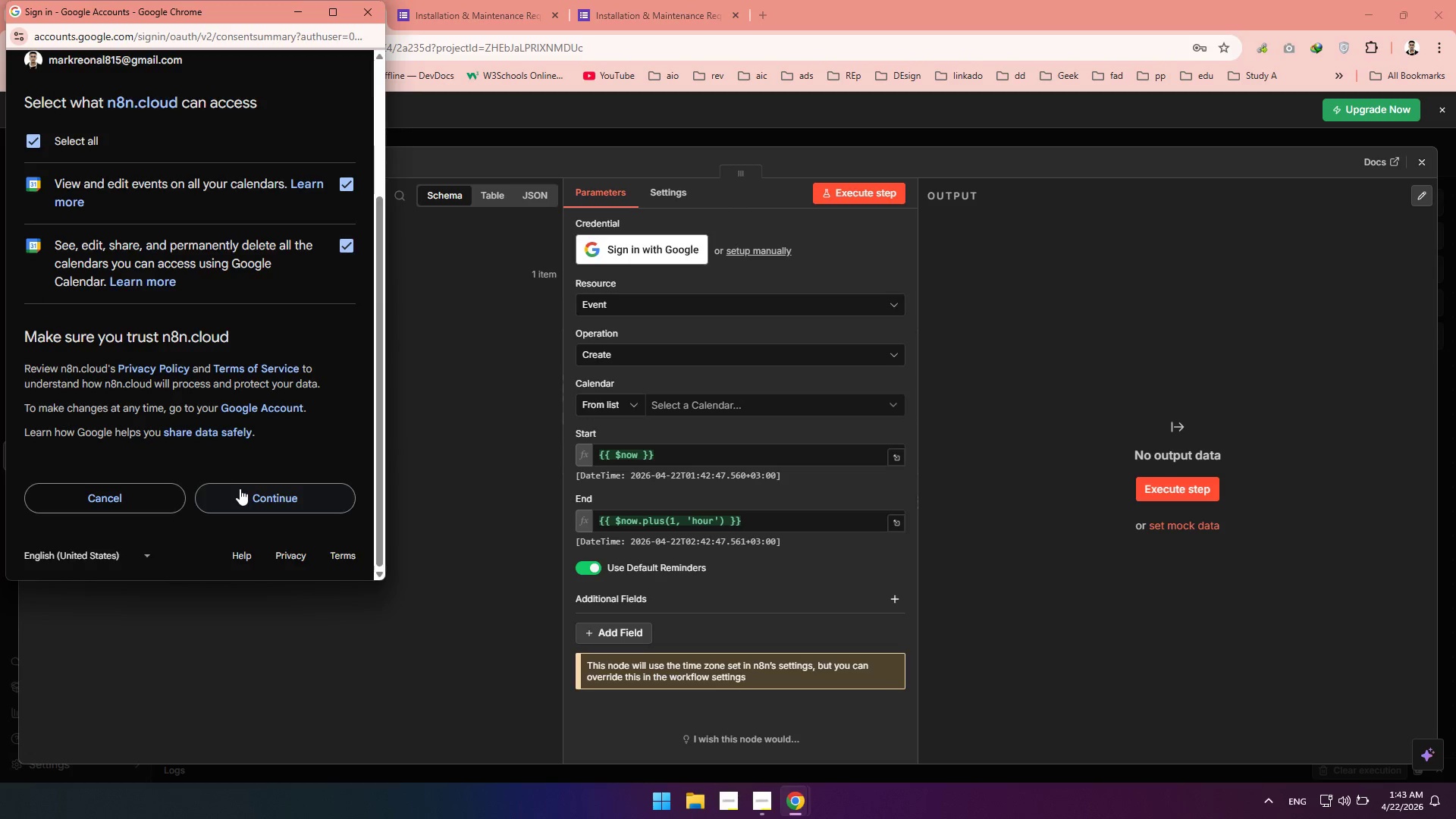 
left_click([241, 490])
 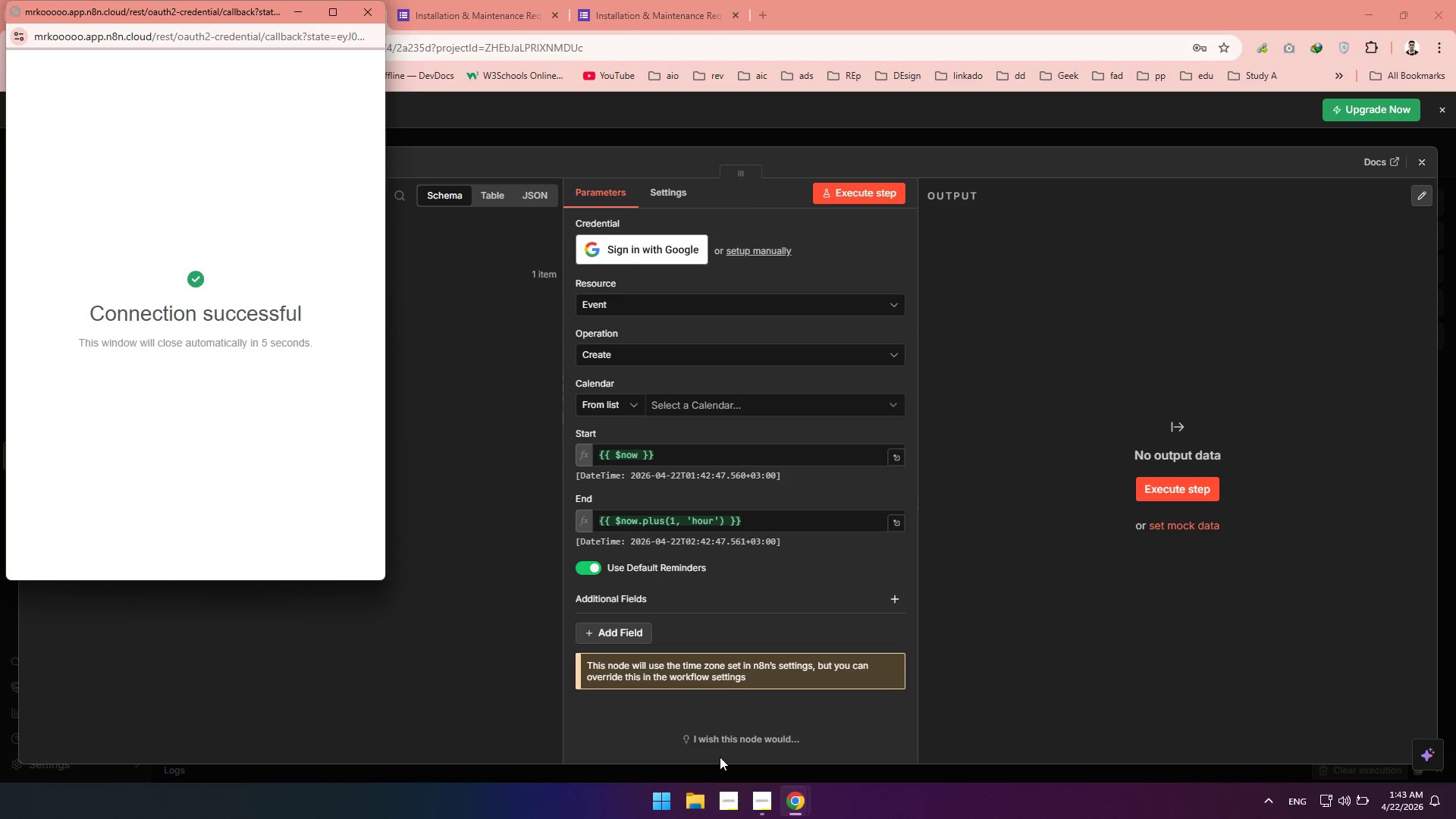 
left_click([771, 806])